 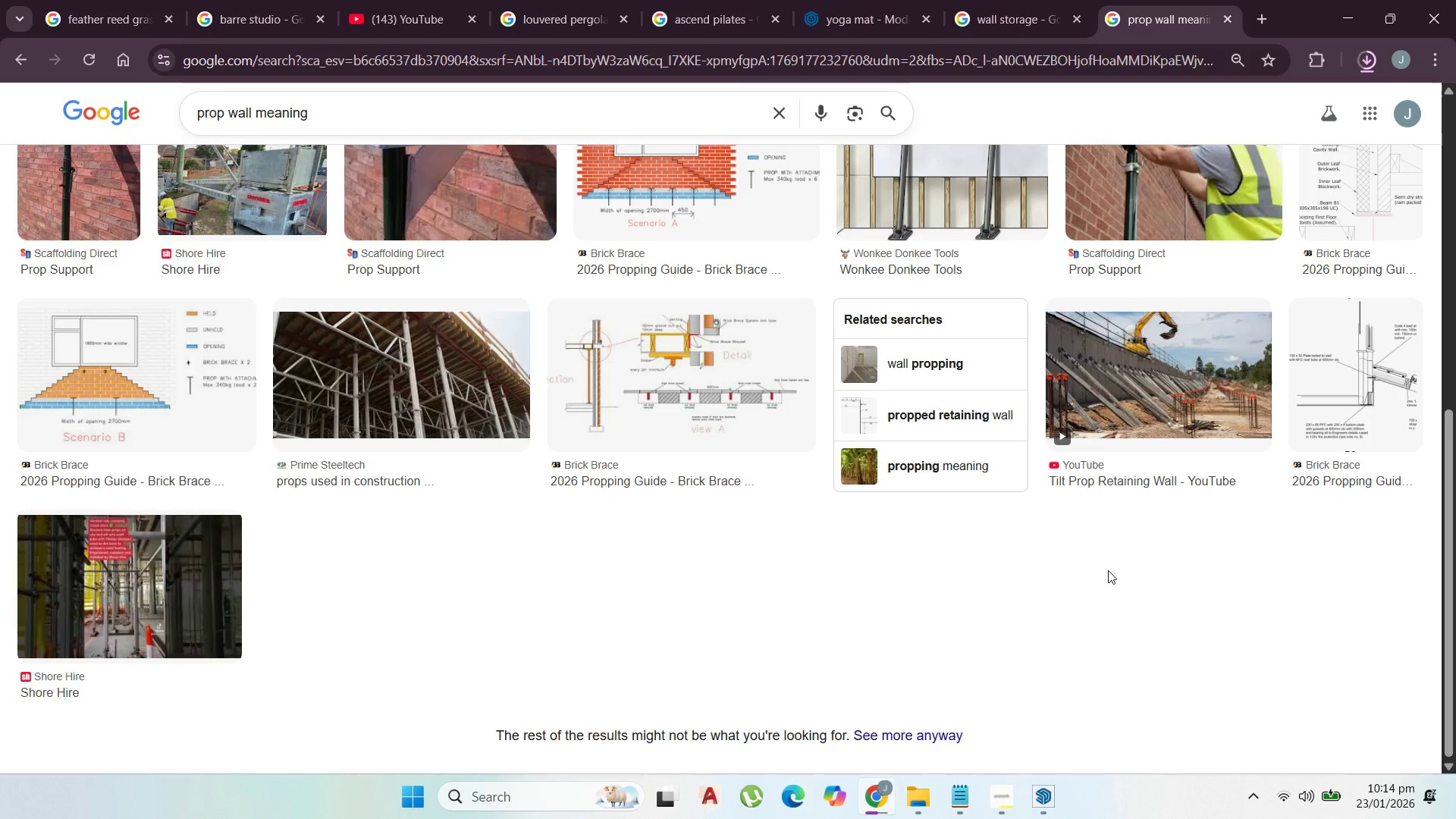 
left_click([1367, 61])
 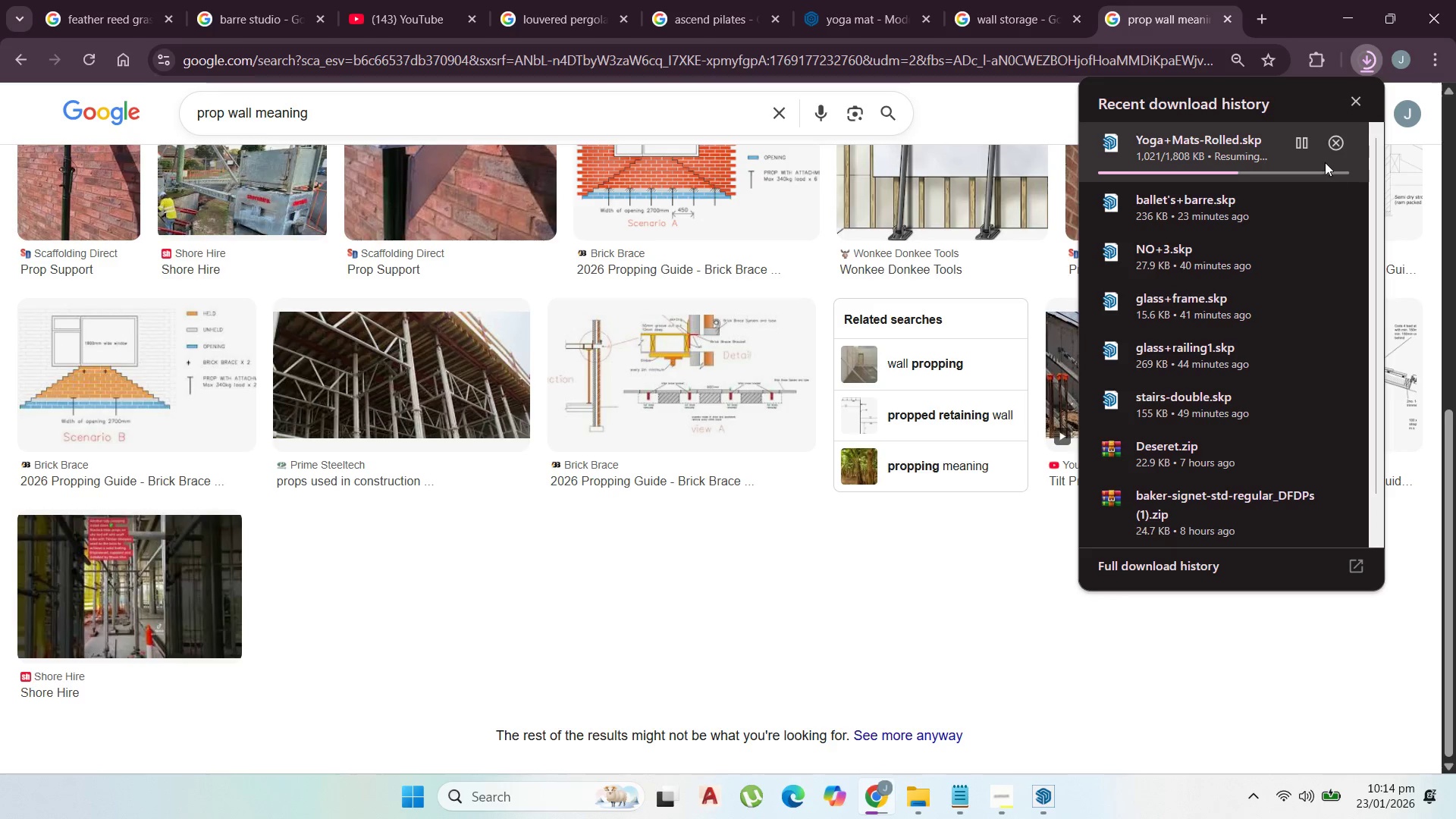 
wait(6.19)
 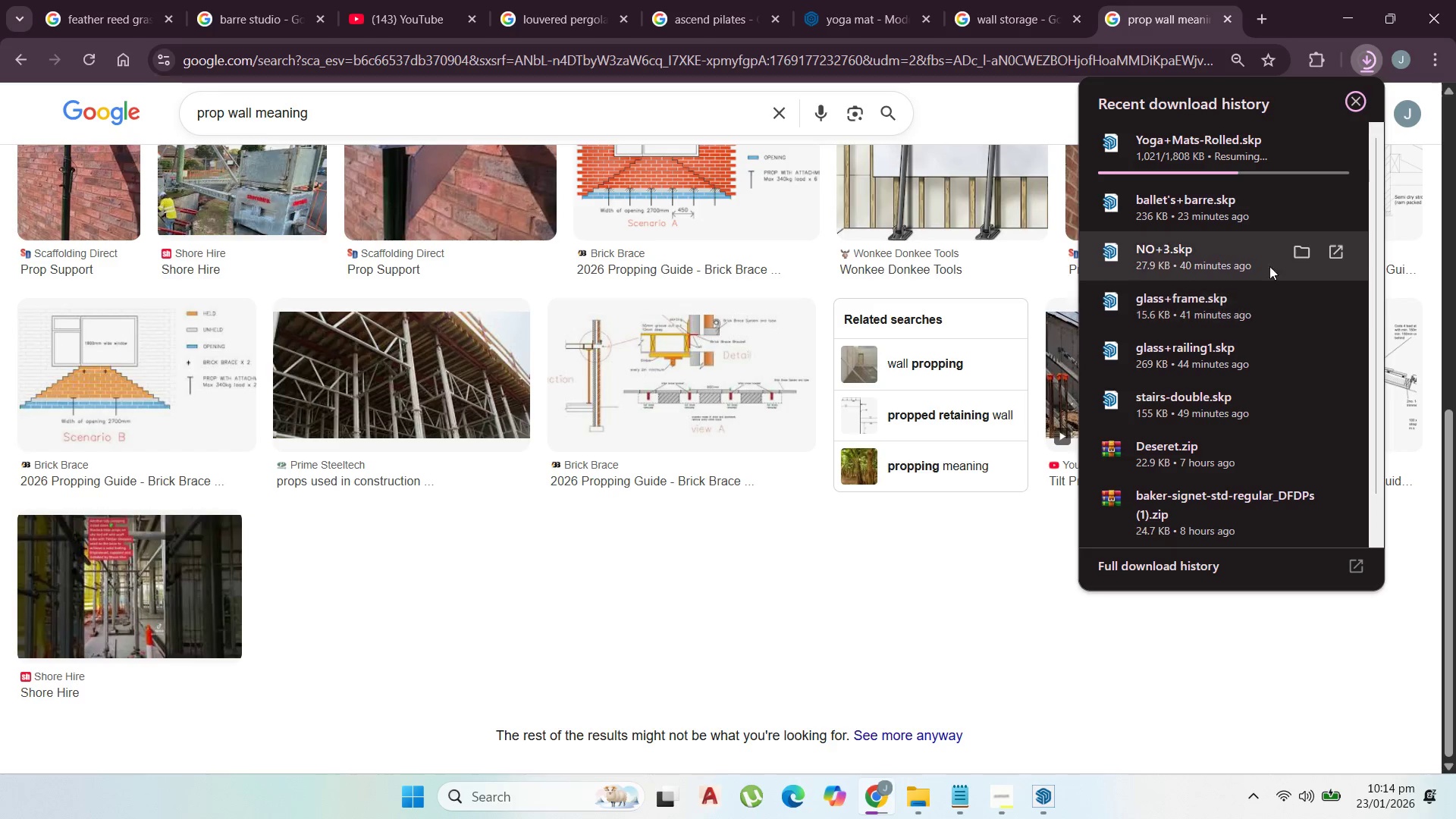 
left_click([1355, 14])
 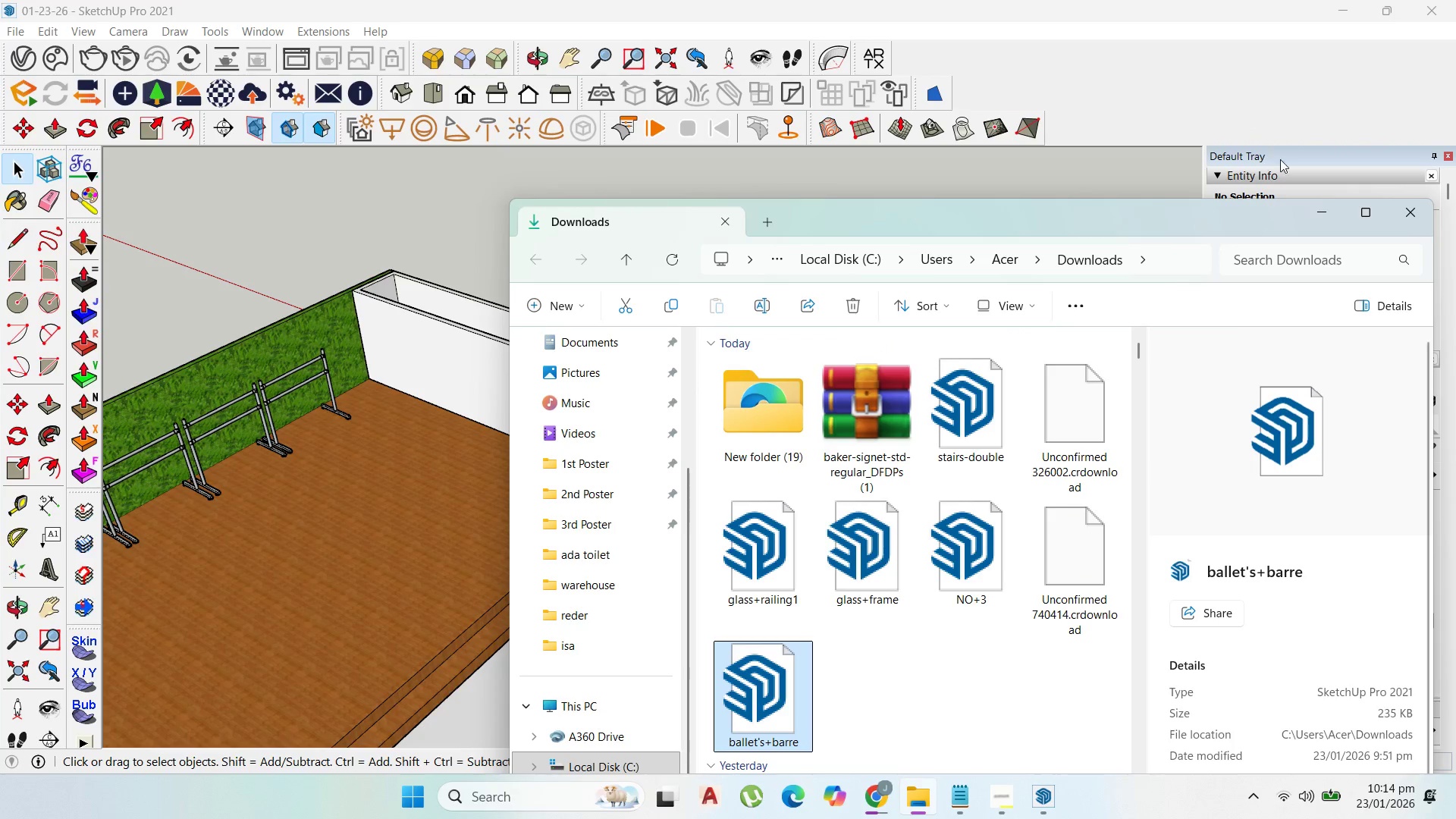 
left_click([1318, 202])
 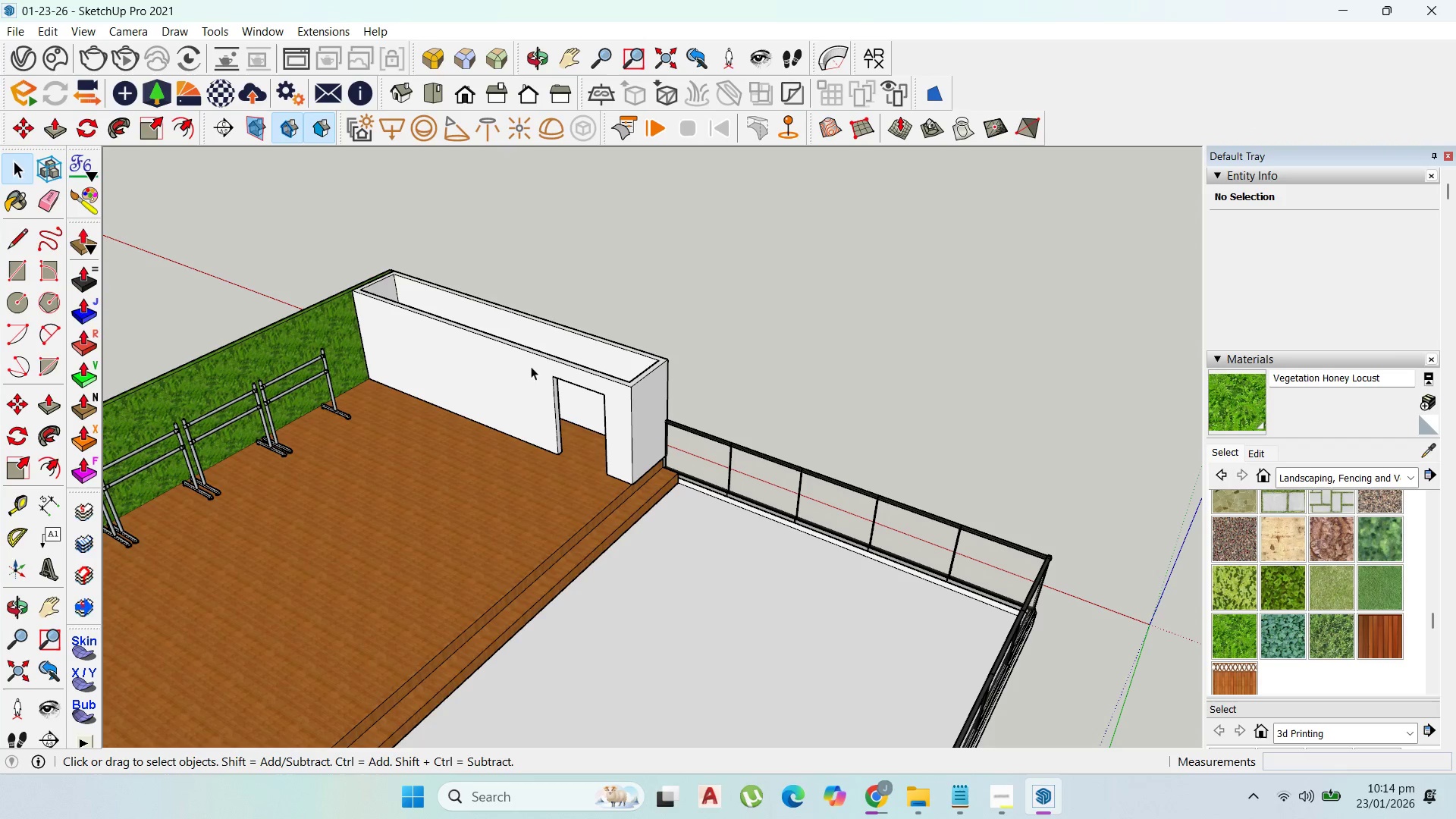 
scroll: coordinate [724, 438], scroll_direction: down, amount: 11.0
 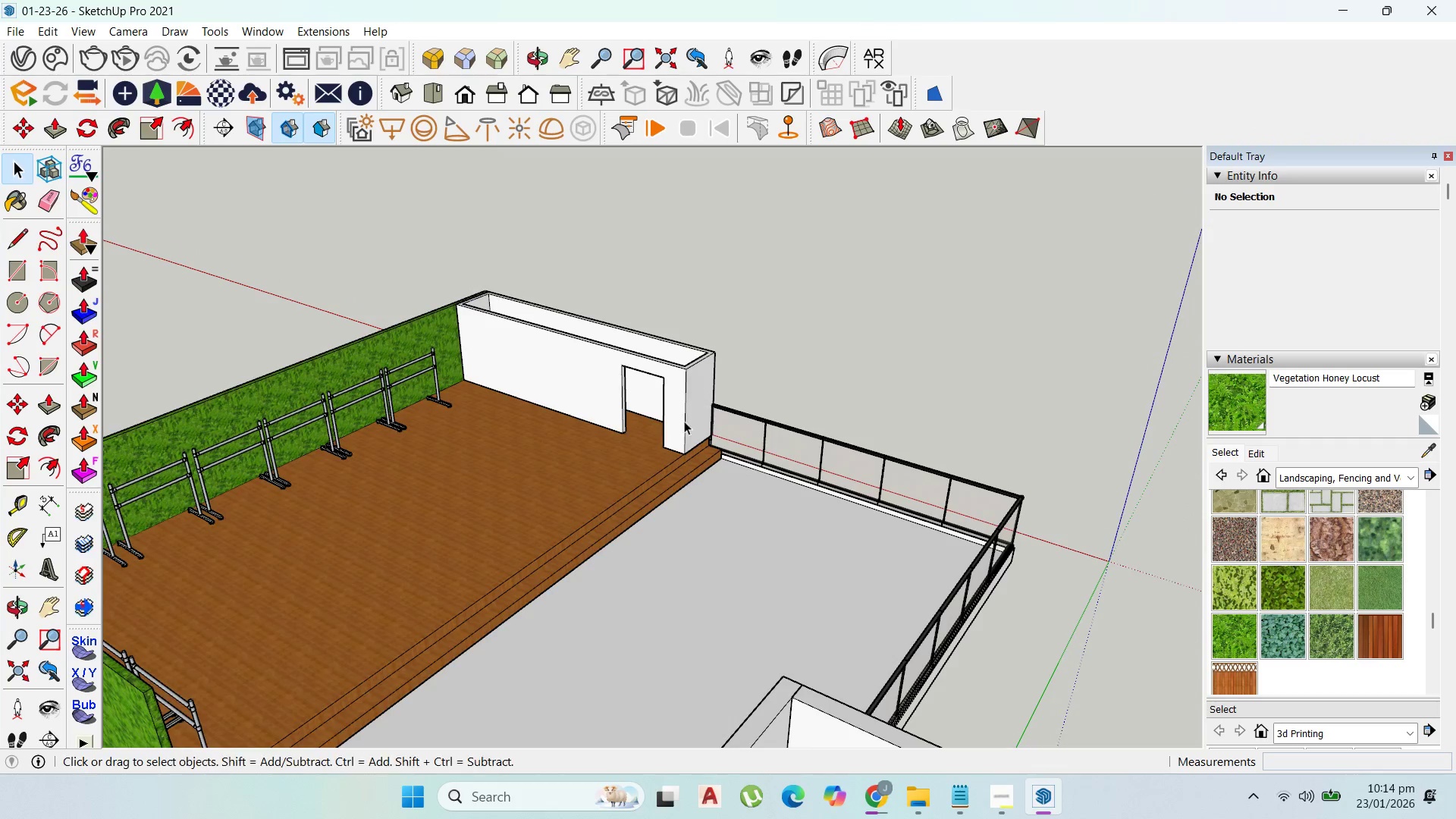 
scroll: coordinate [683, 408], scroll_direction: up, amount: 8.0
 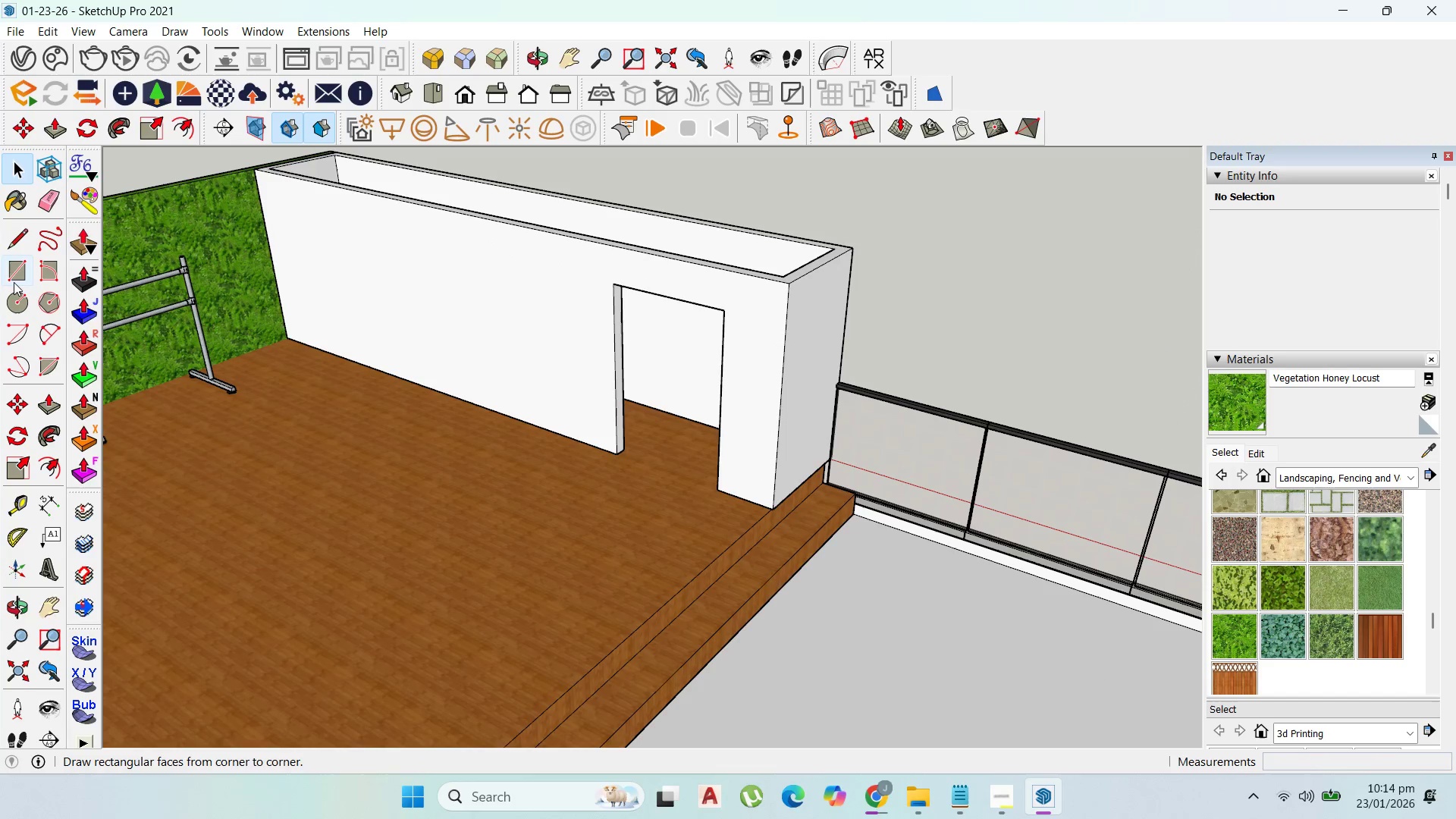 
left_click([14, 272])
 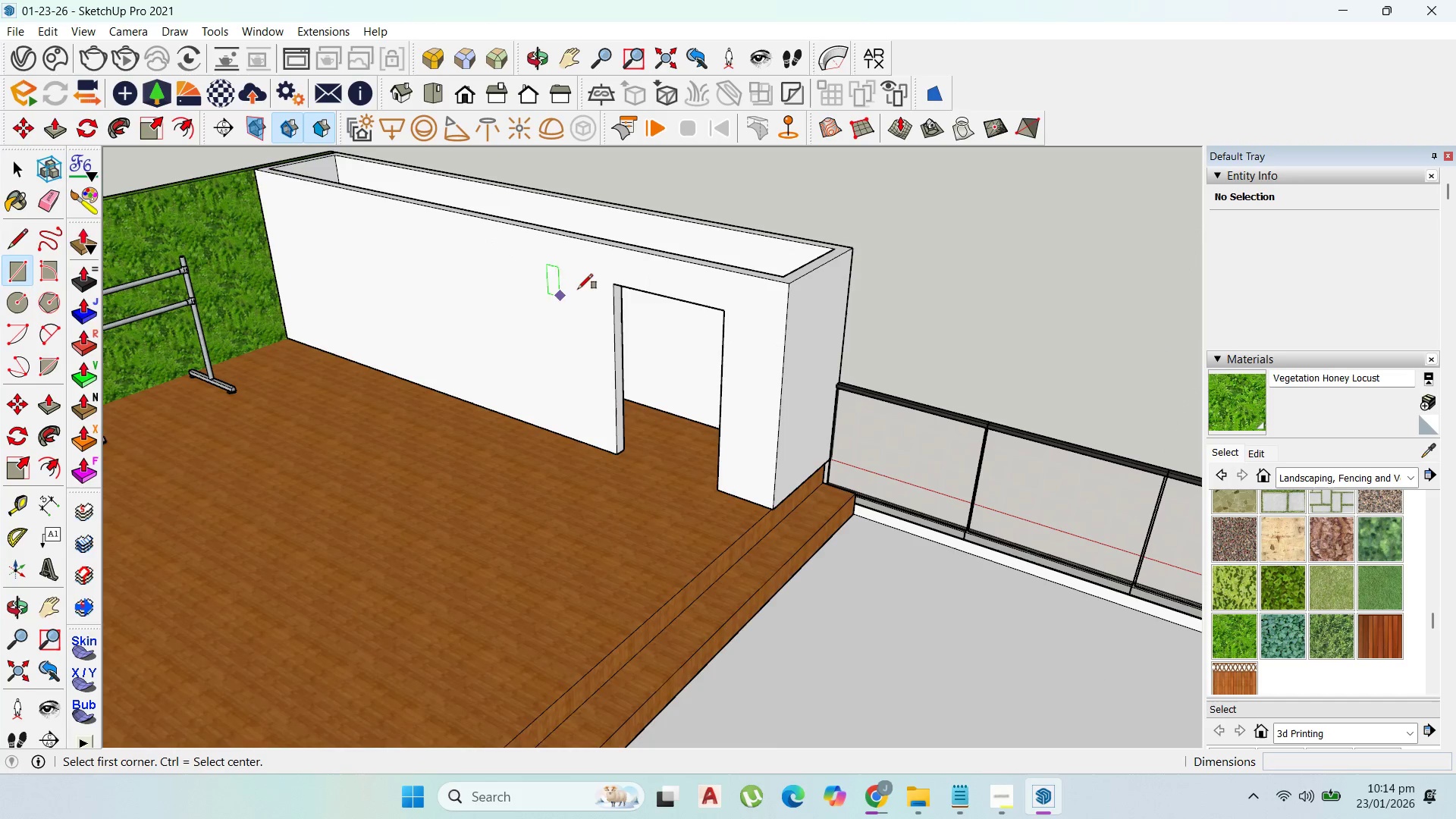 
scroll: coordinate [598, 288], scroll_direction: up, amount: 3.0
 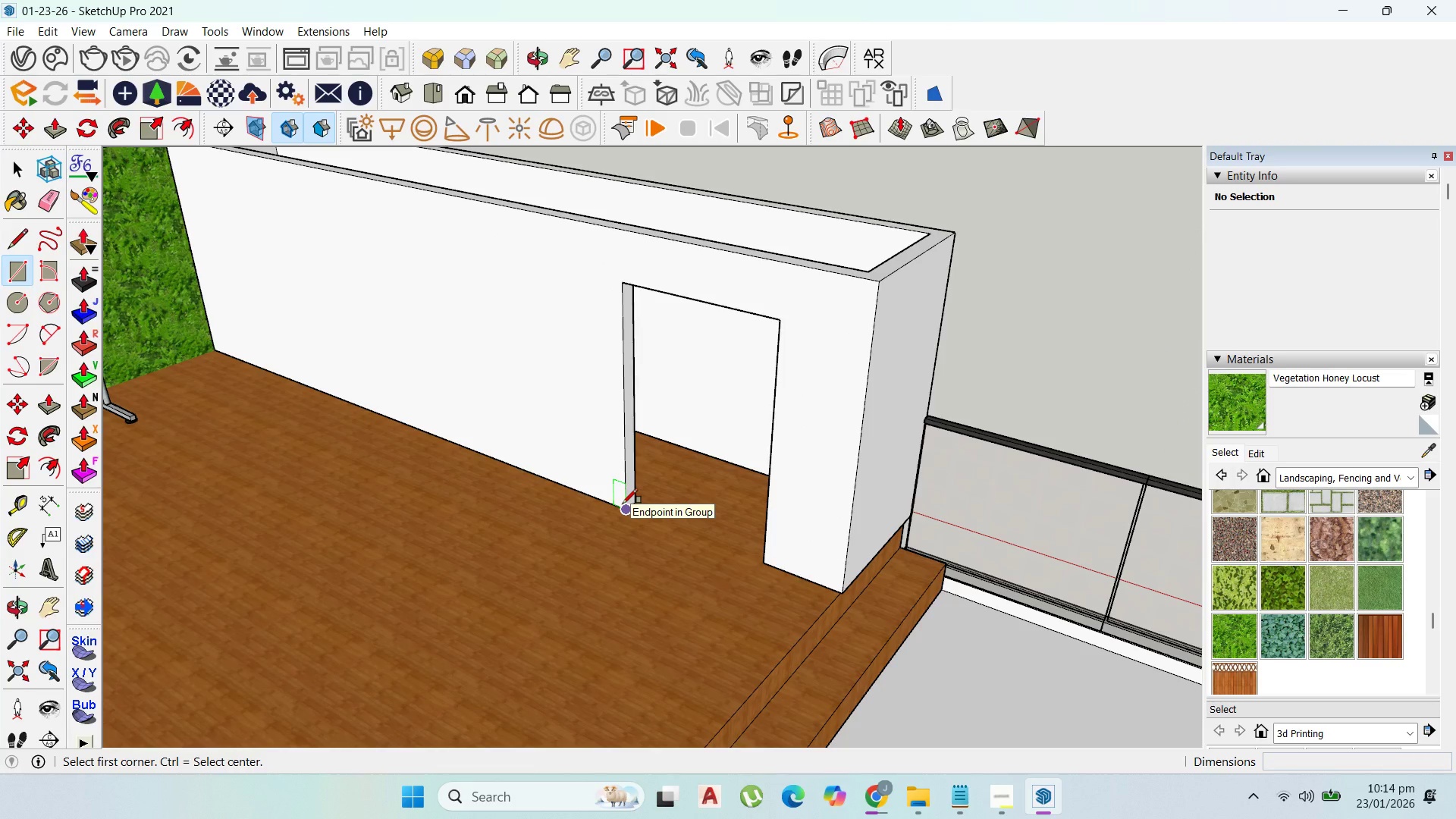 
wait(9.37)
 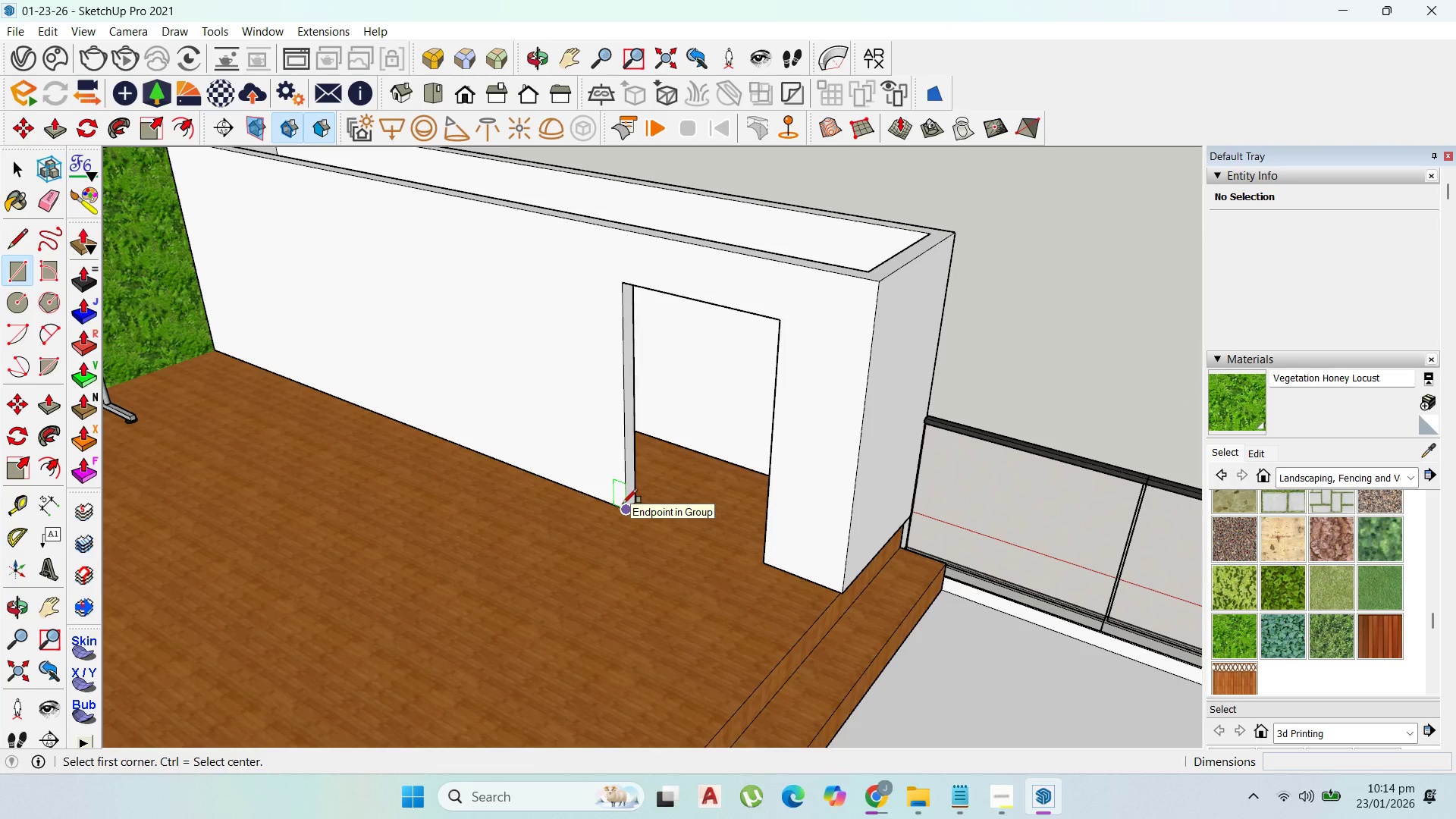 
left_click([893, 802])
 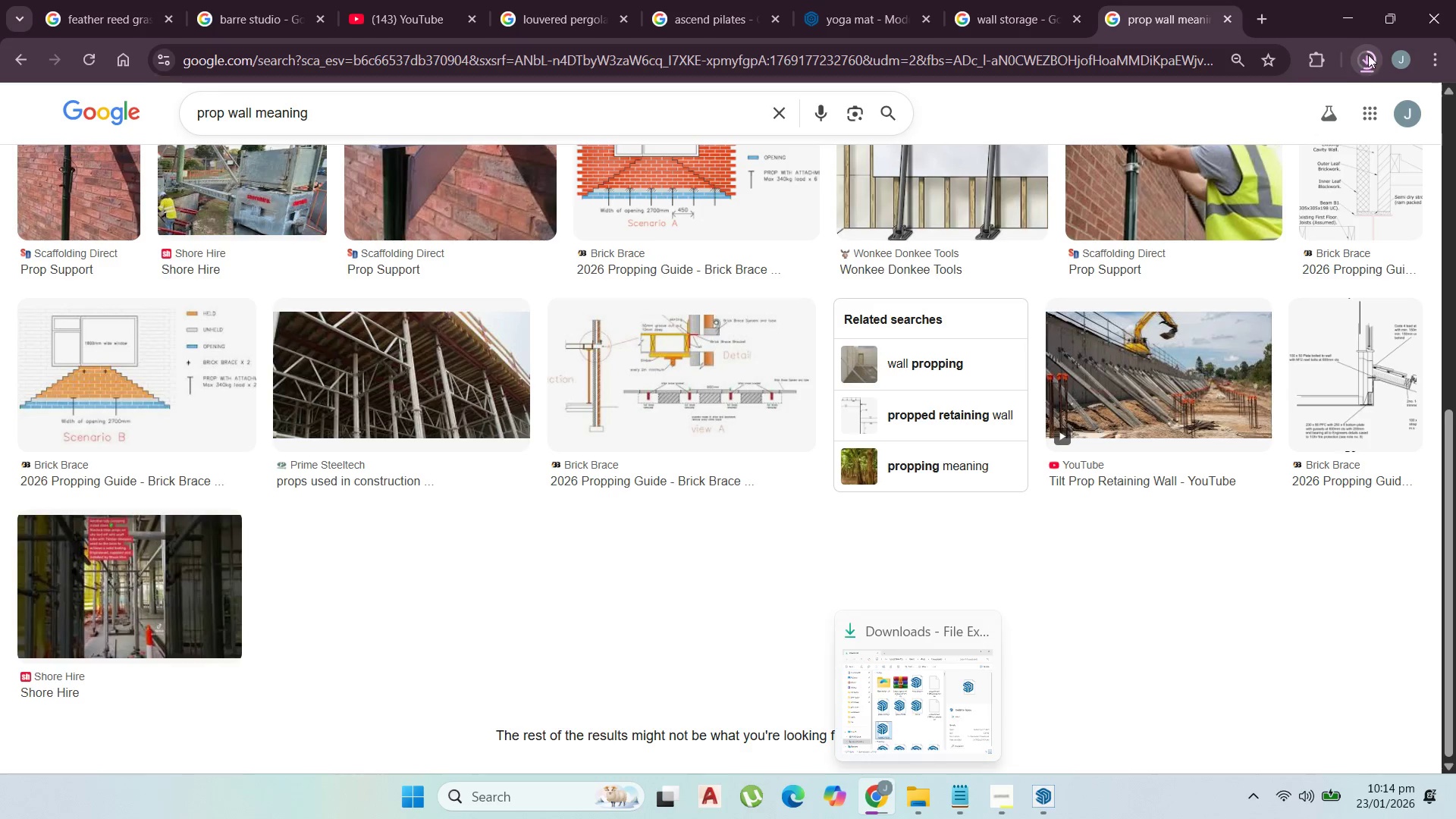 
left_click([1368, 55])
 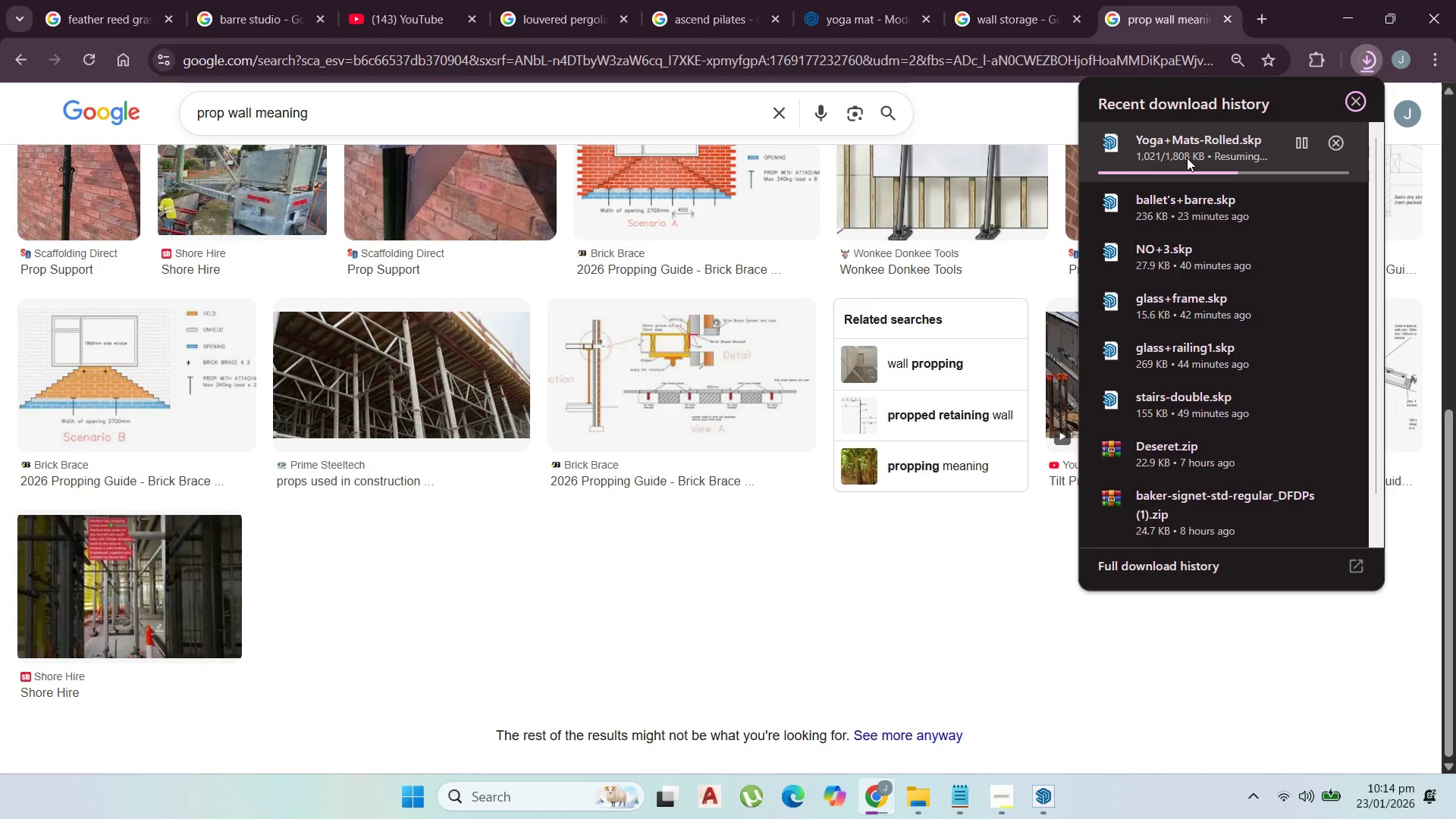 
left_click([1297, 142])
 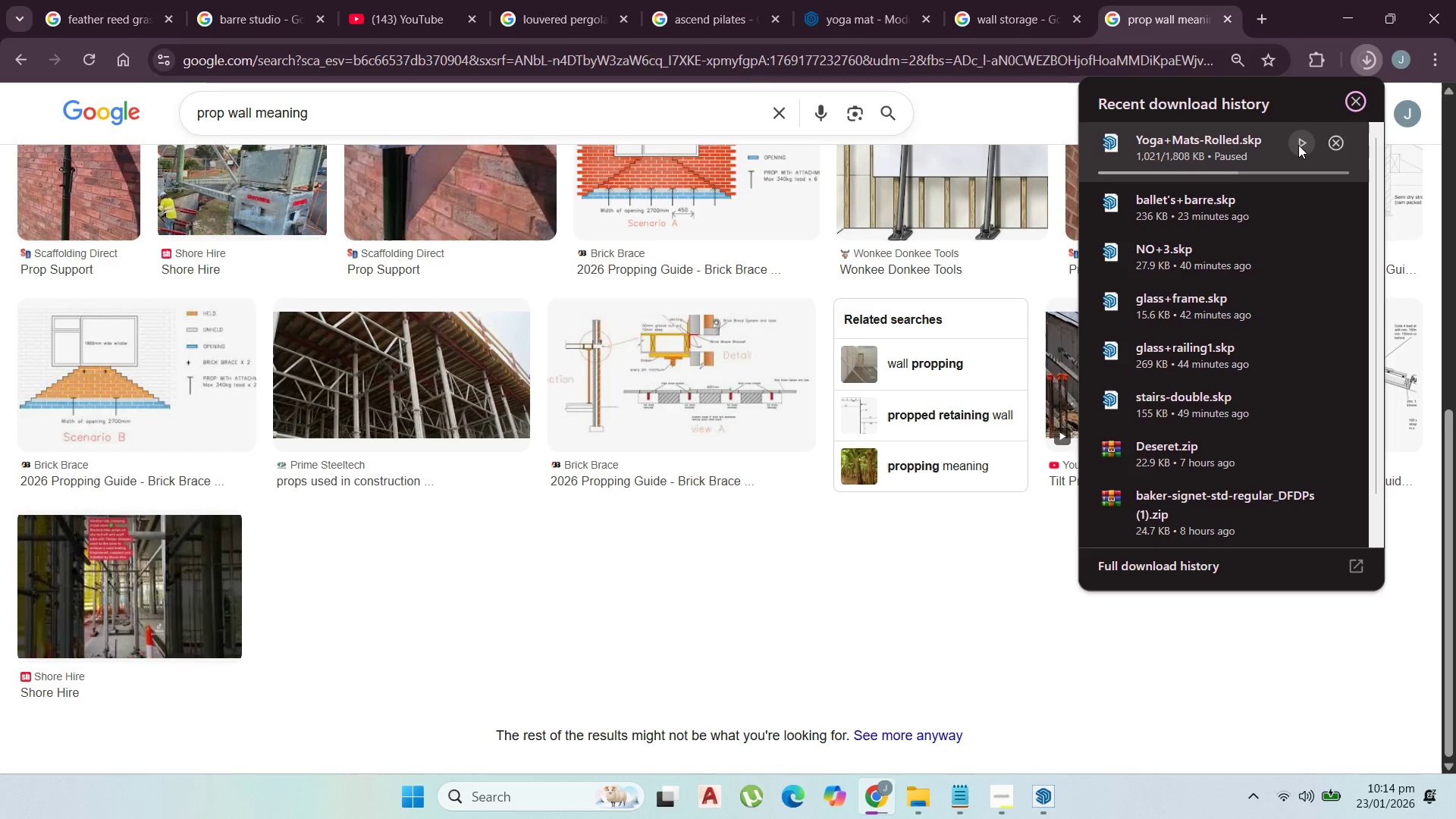 
left_click([1298, 145])
 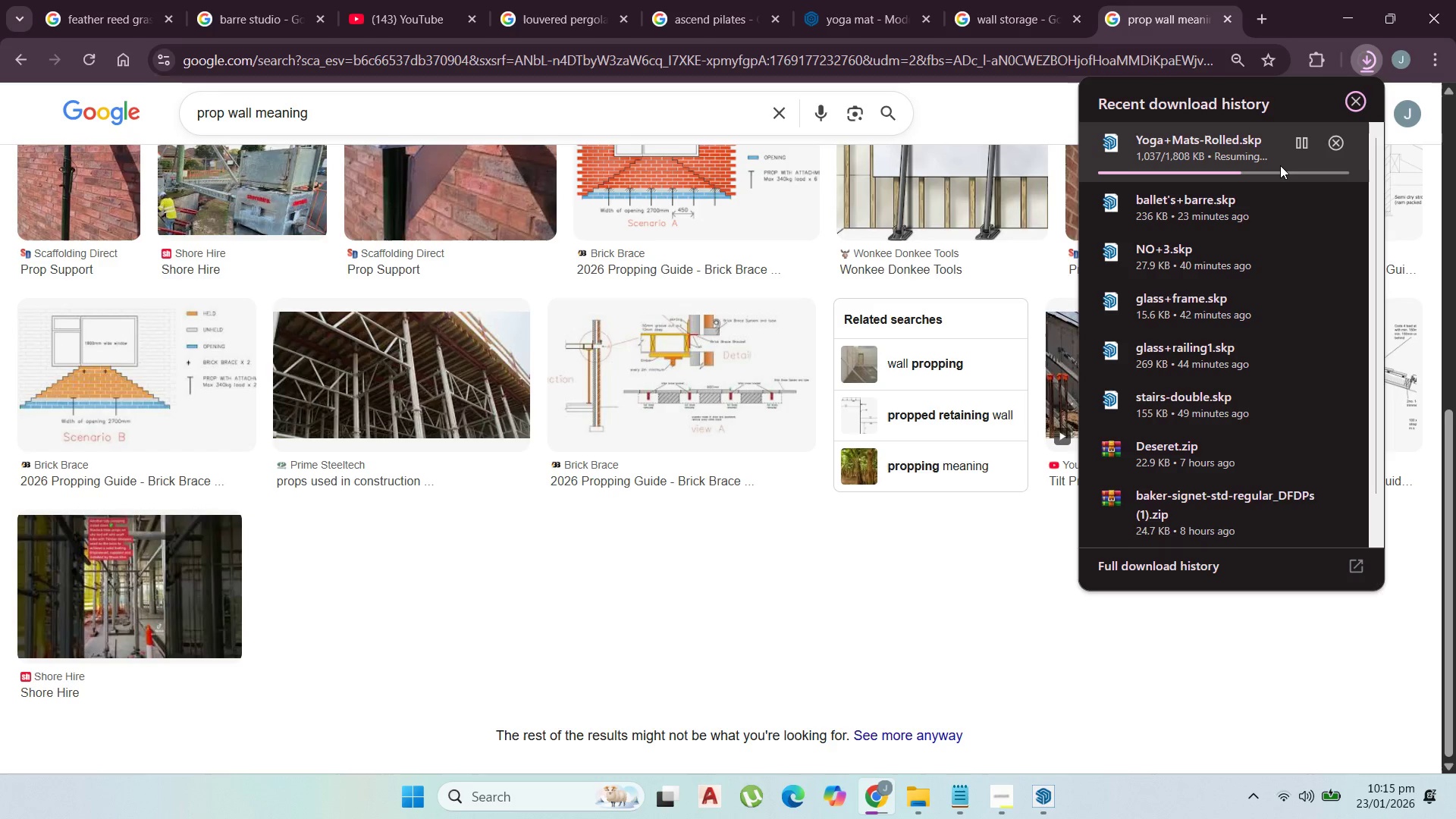 
wait(25.64)
 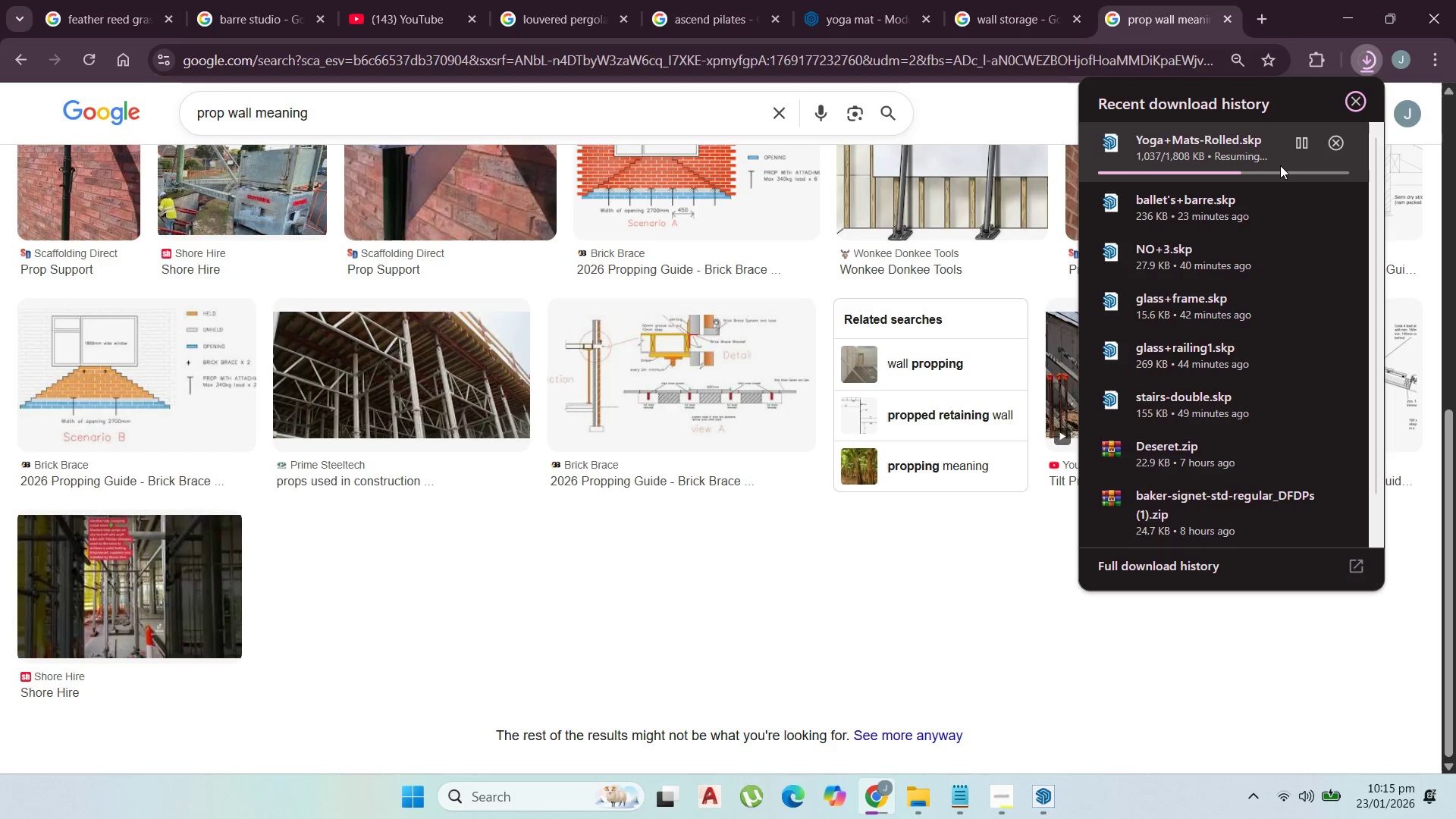 
left_click([1335, 139])
 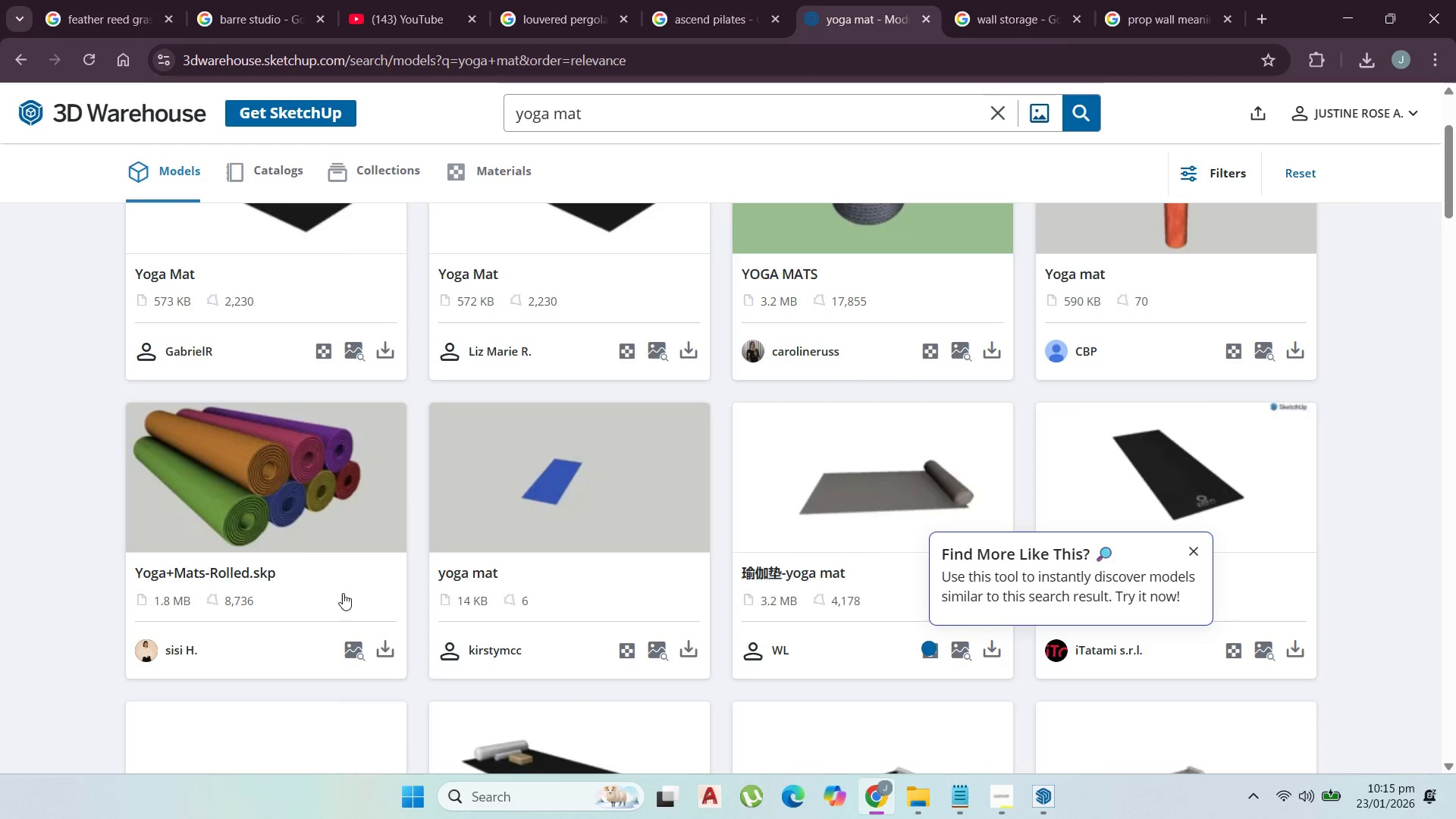 
left_click([389, 640])
 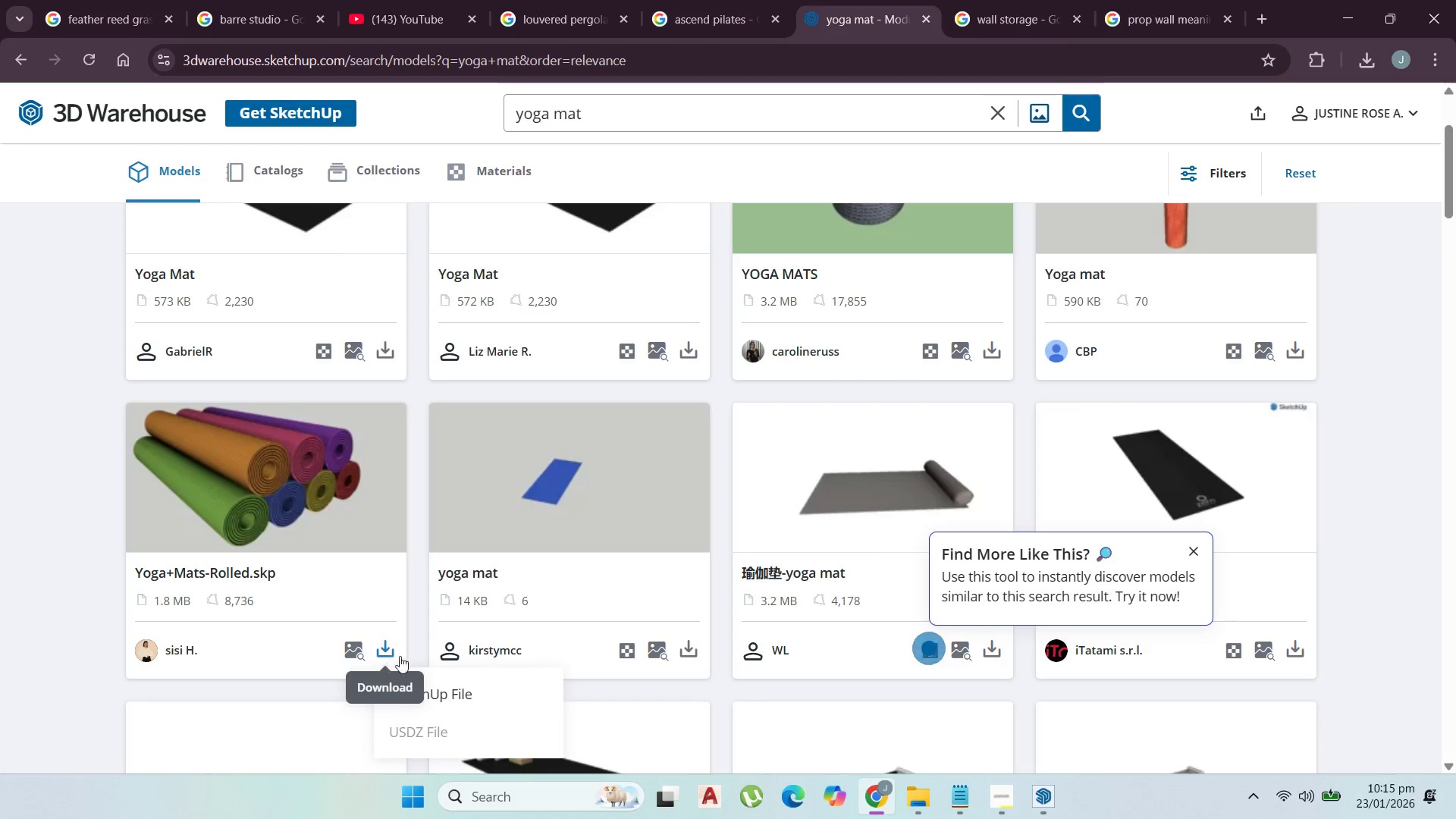 
left_click([434, 684])
 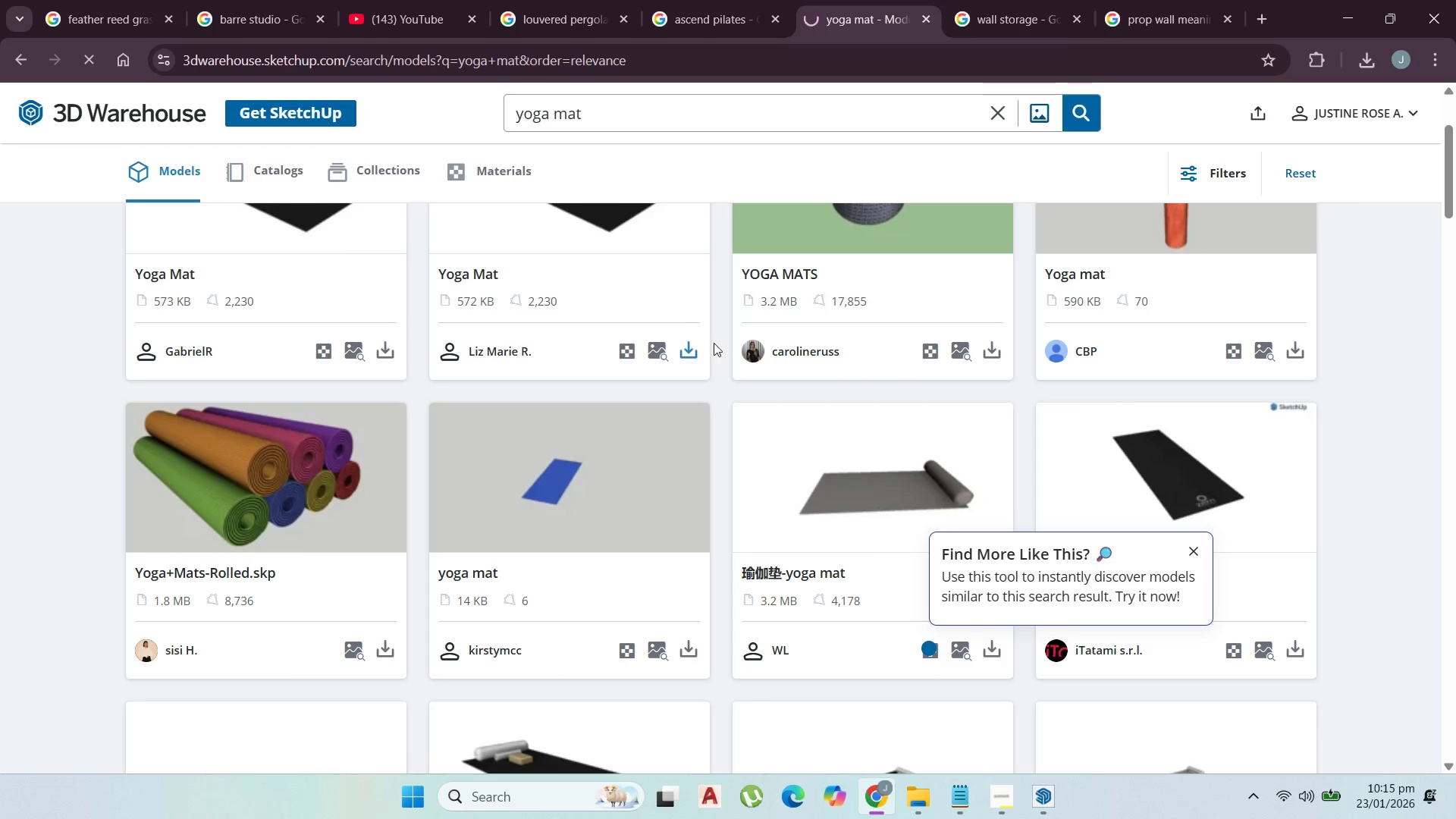 
scroll: coordinate [783, 331], scroll_direction: down, amount: 5.0
 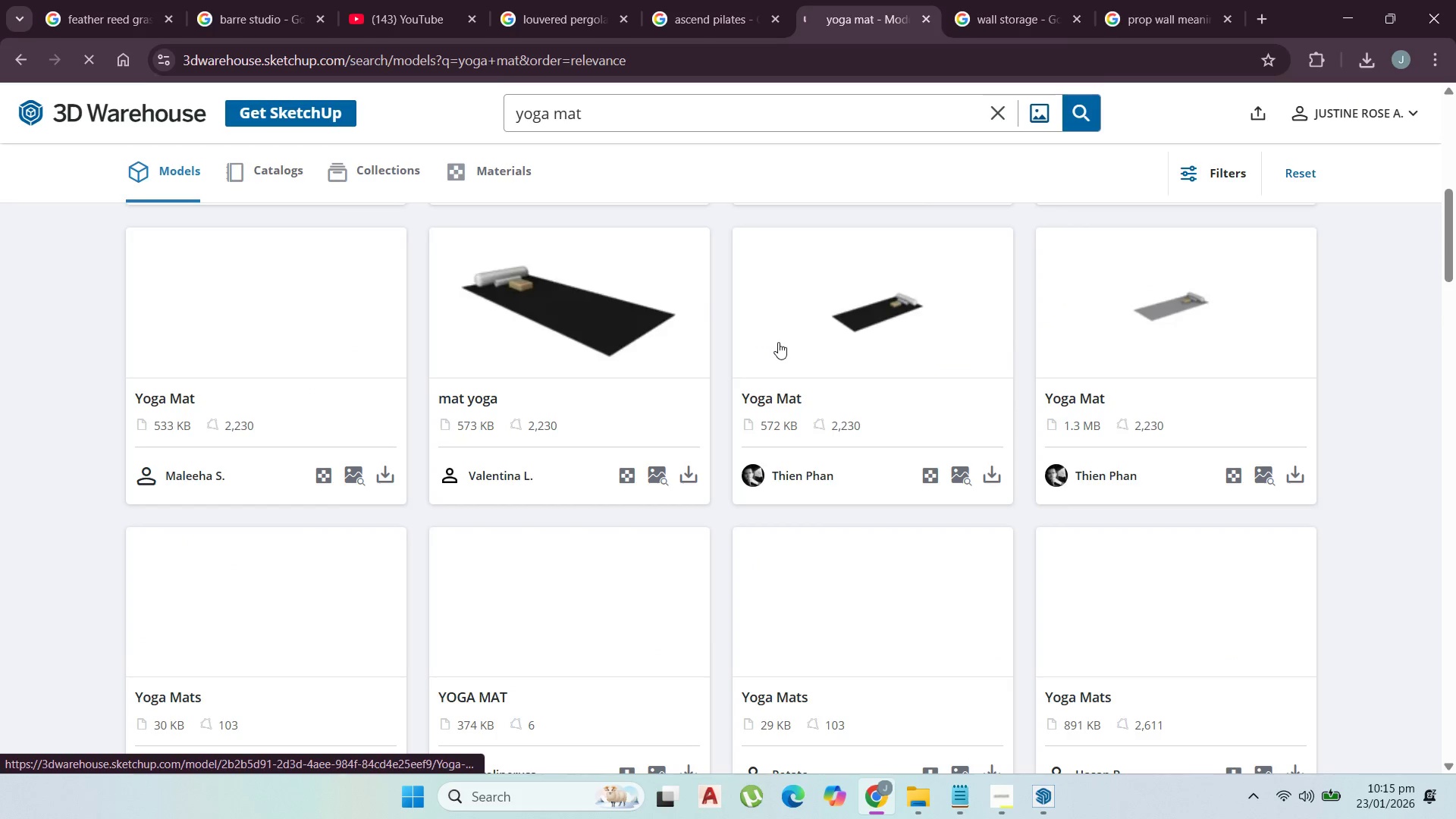 
scroll: coordinate [806, 436], scroll_direction: up, amount: 9.0
 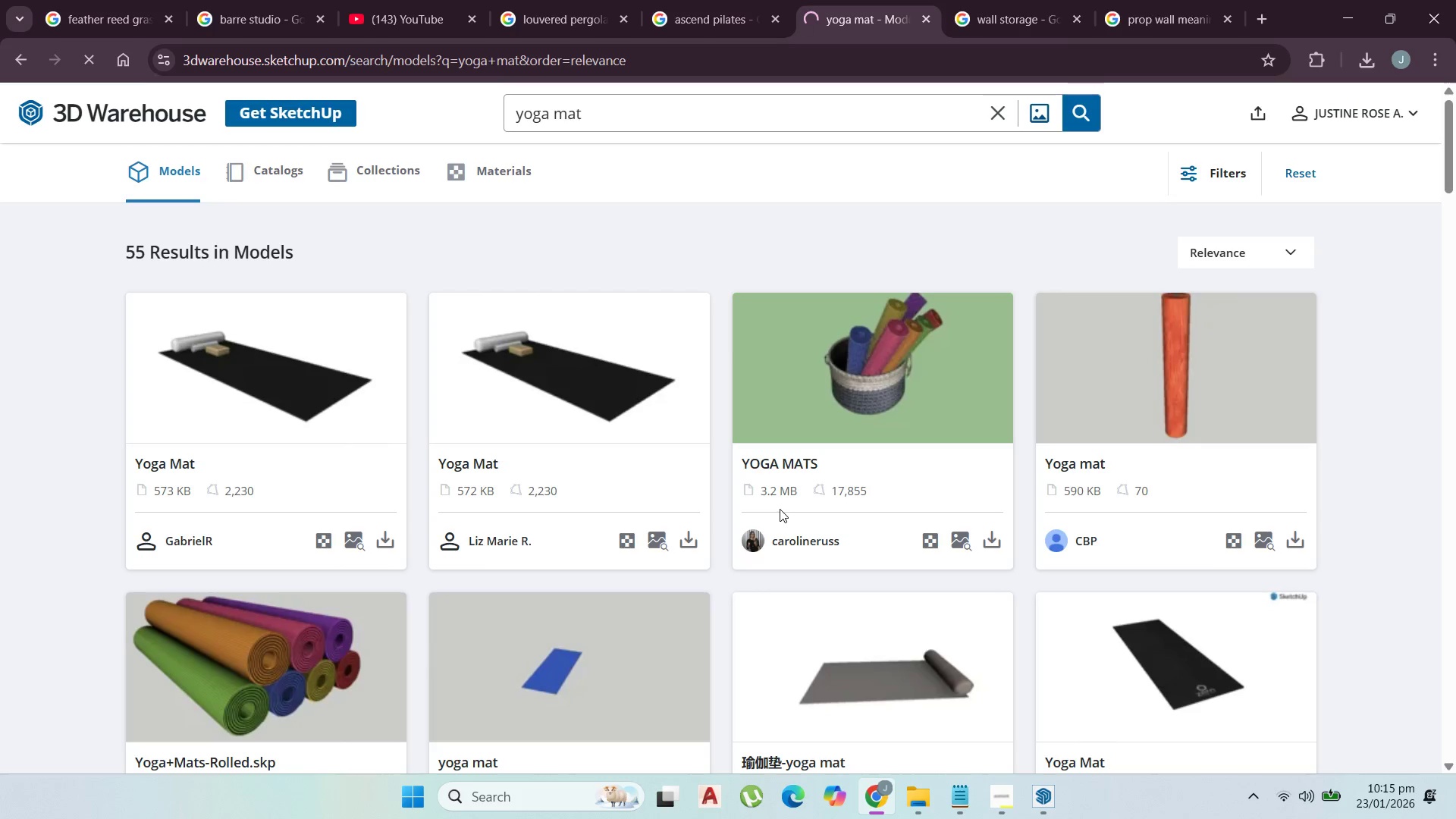 
wait(9.96)
 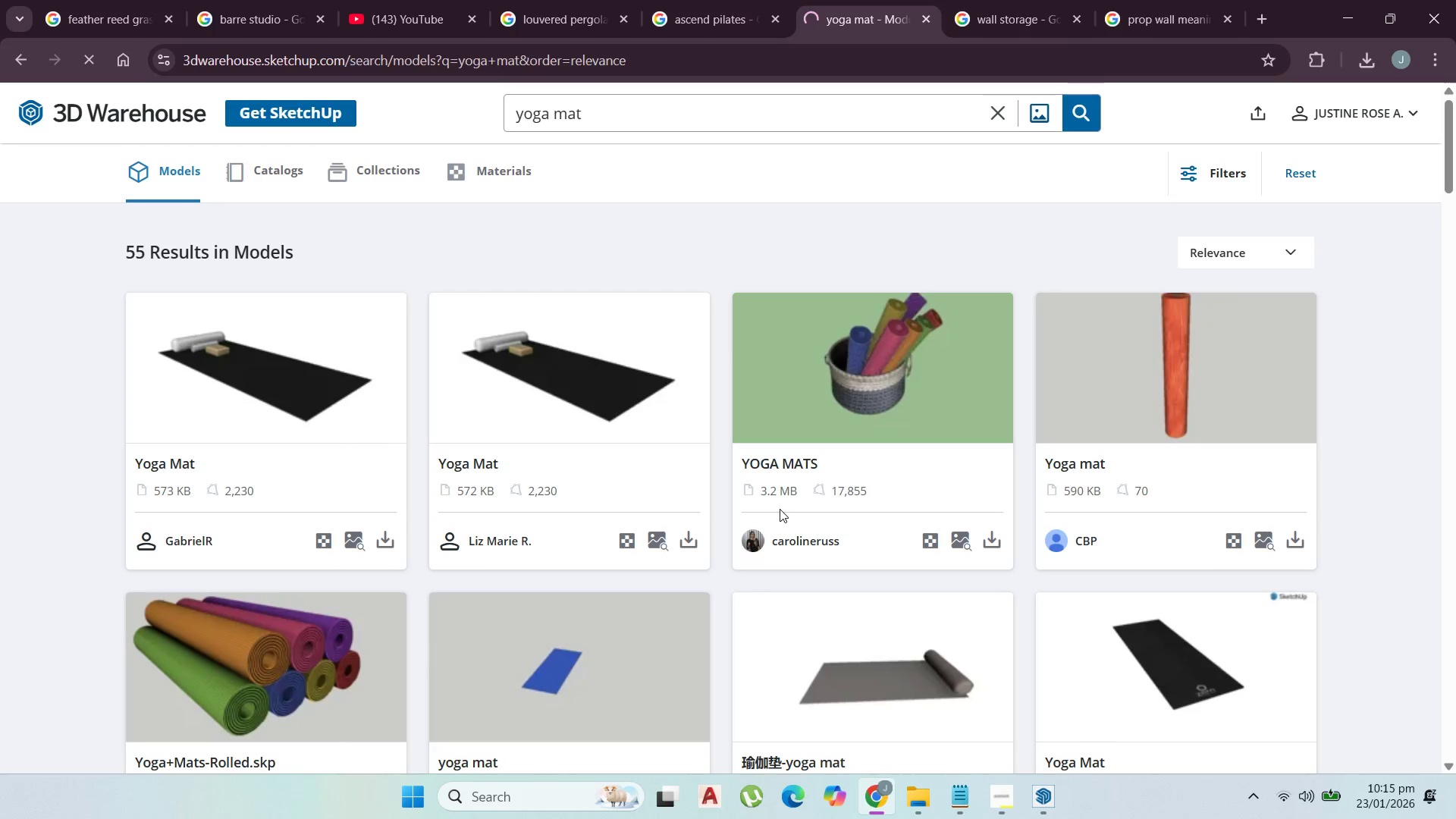 
scroll: coordinate [752, 503], scroll_direction: down, amount: 4.0
 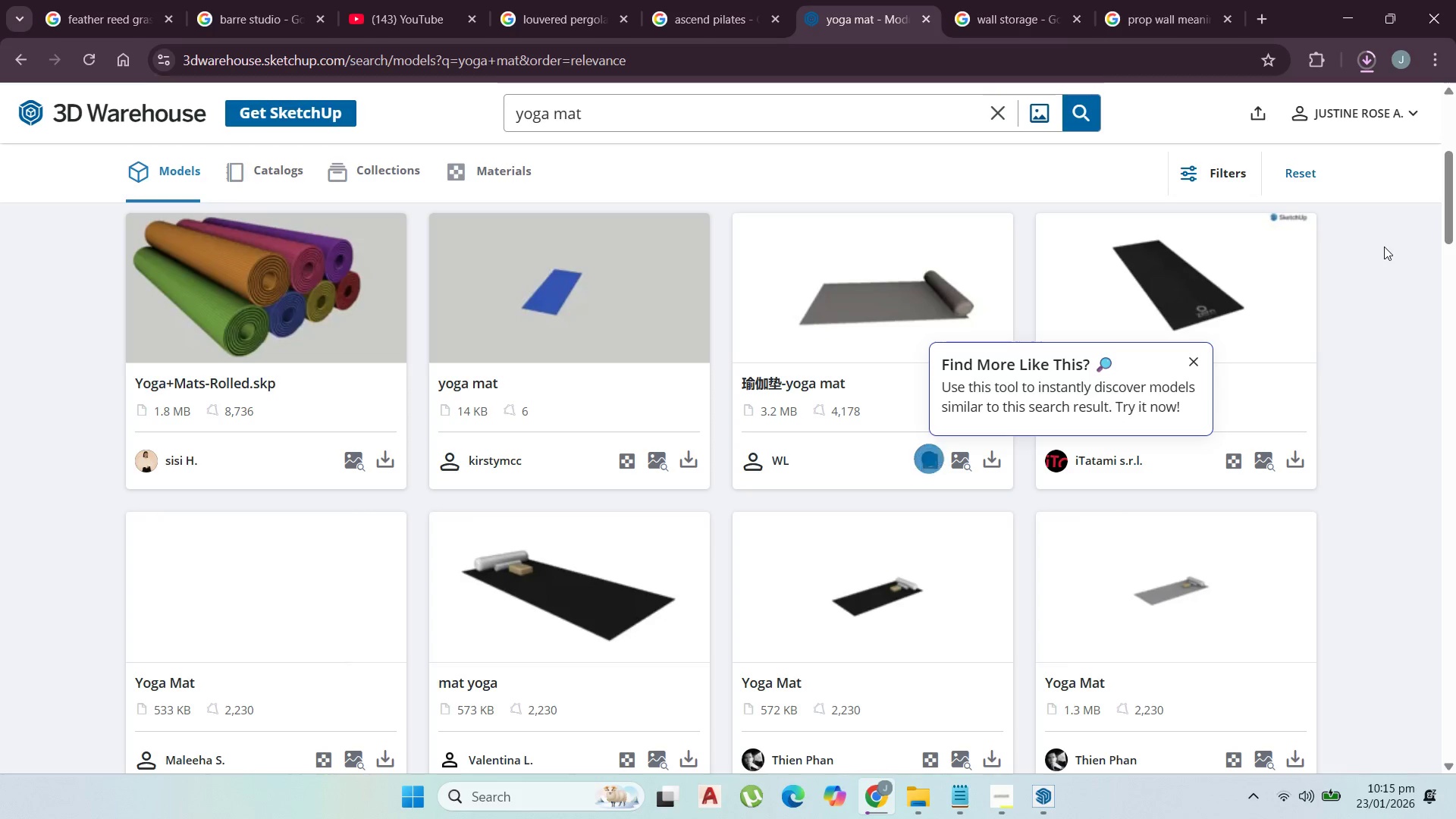 
wait(5.66)
 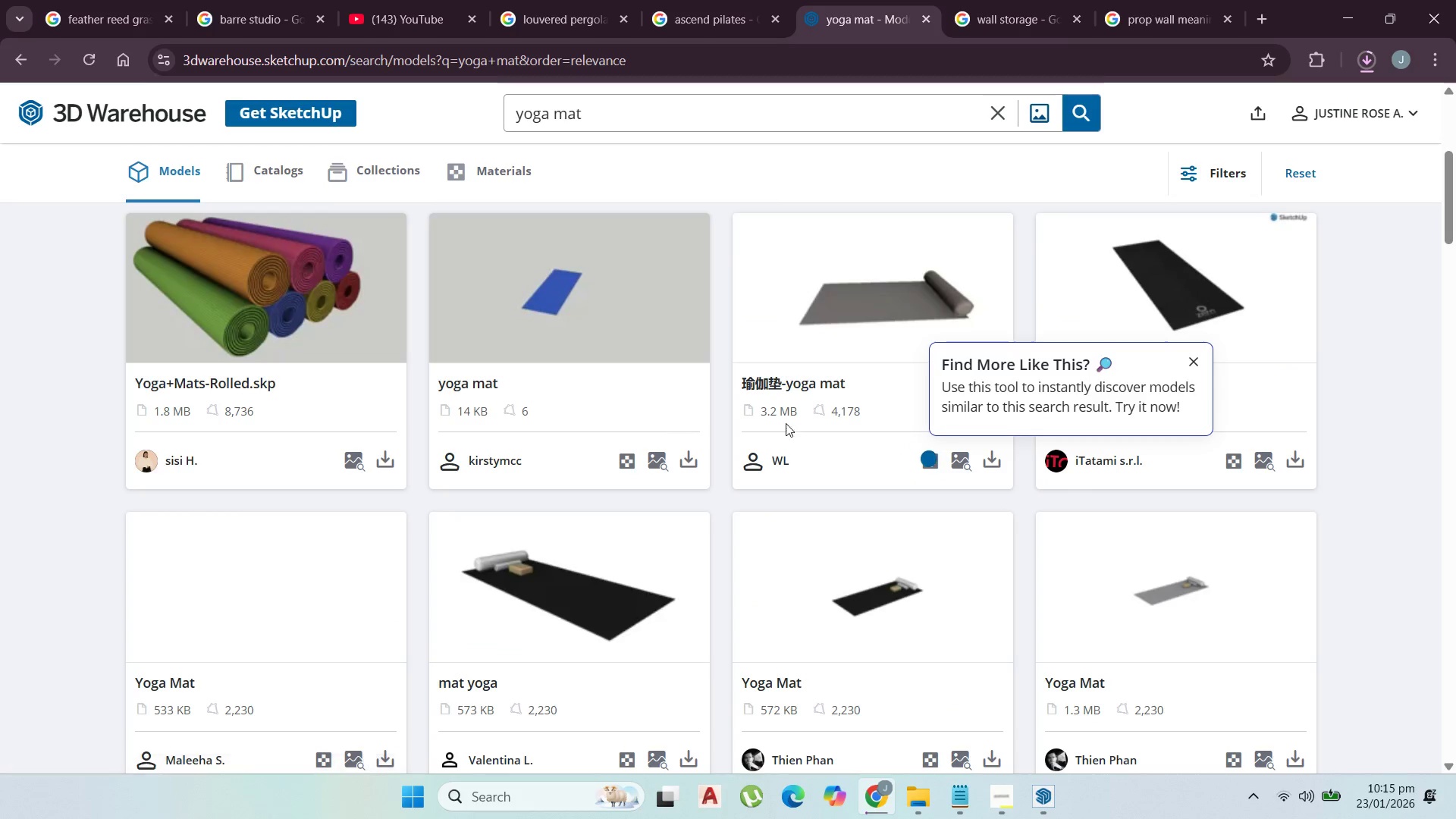 
scroll: coordinate [763, 337], scroll_direction: down, amount: 5.0
 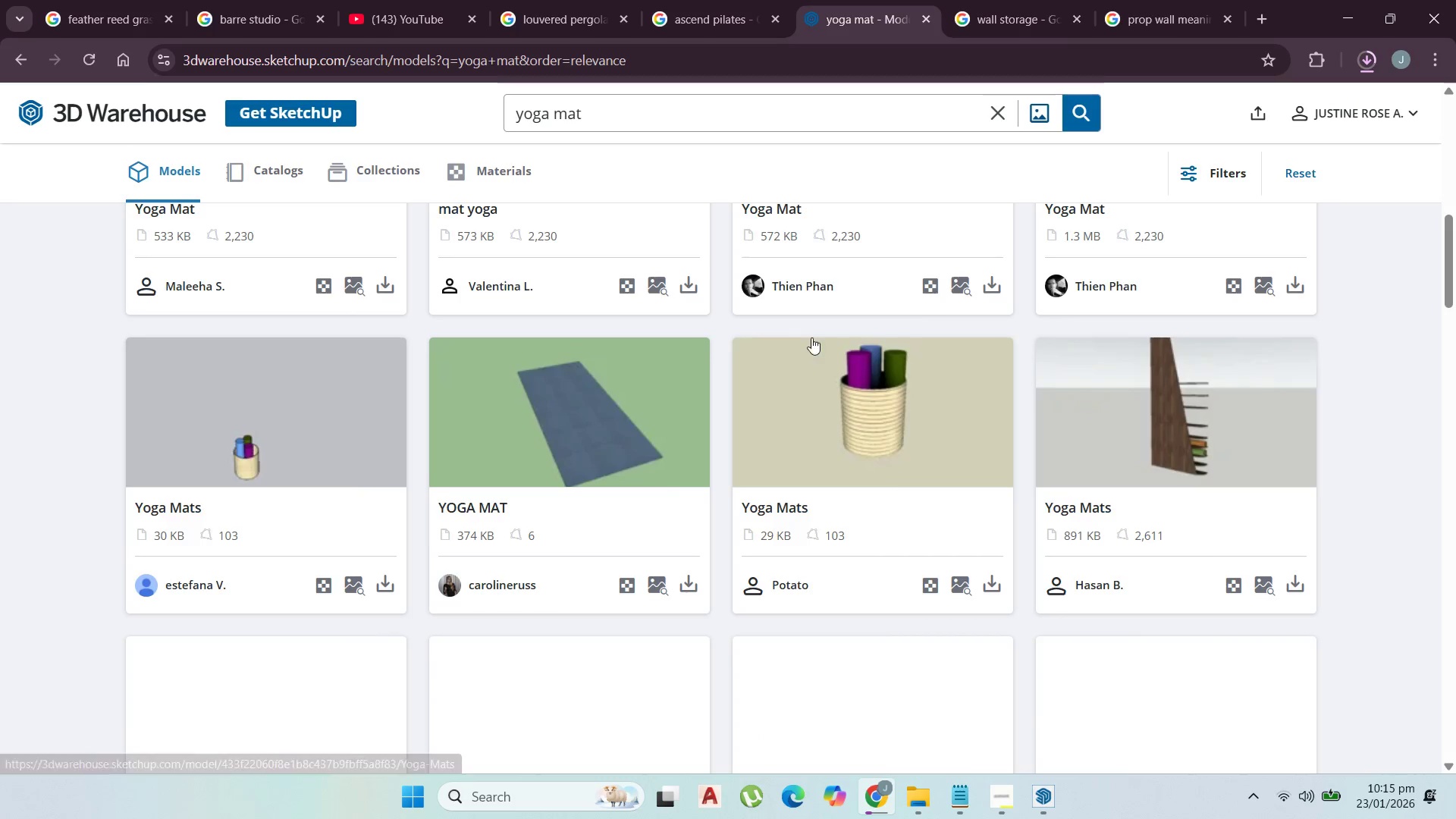 
scroll: coordinate [814, 340], scroll_direction: none, amount: 0.0
 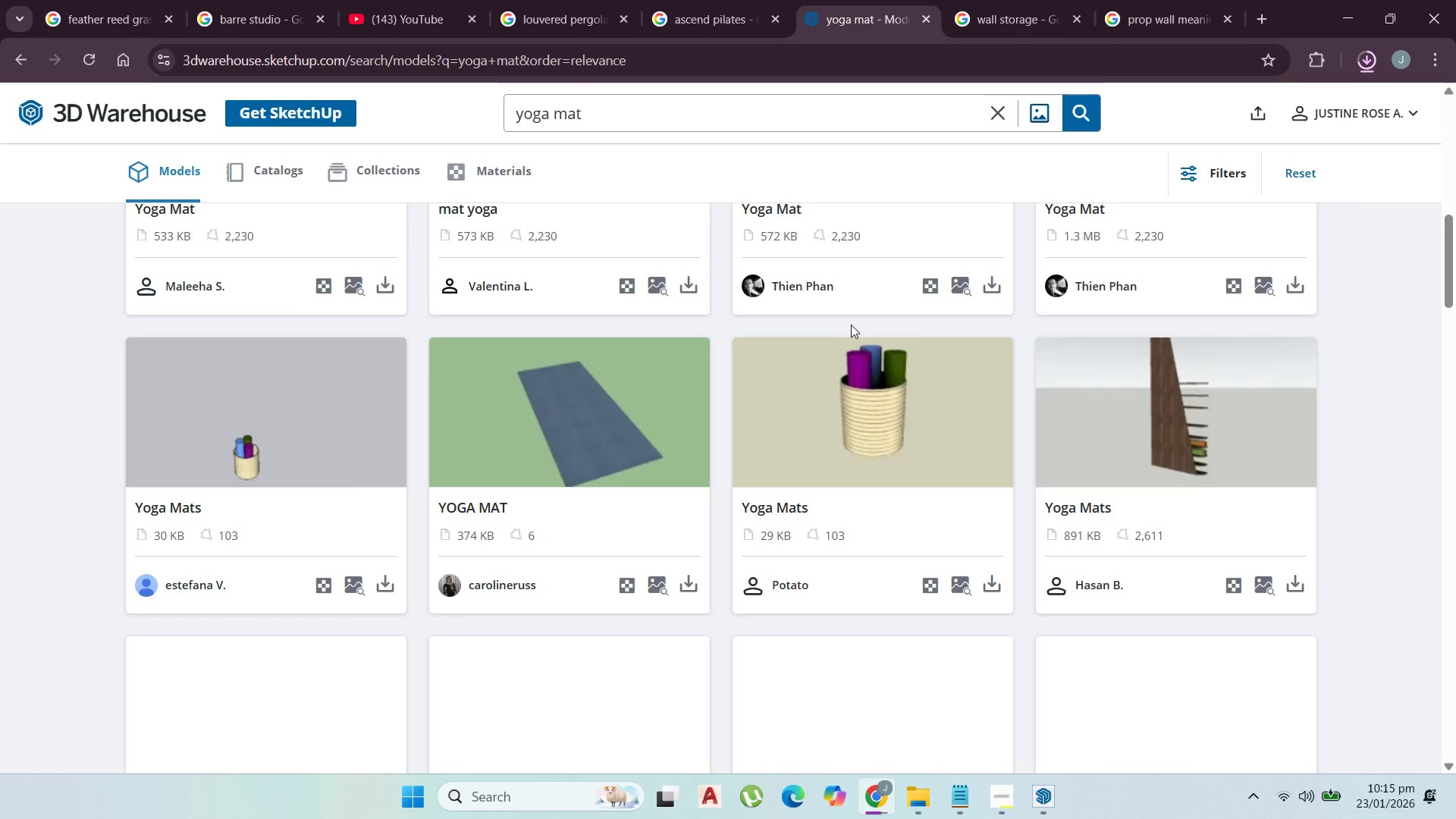 
wait(20.77)
 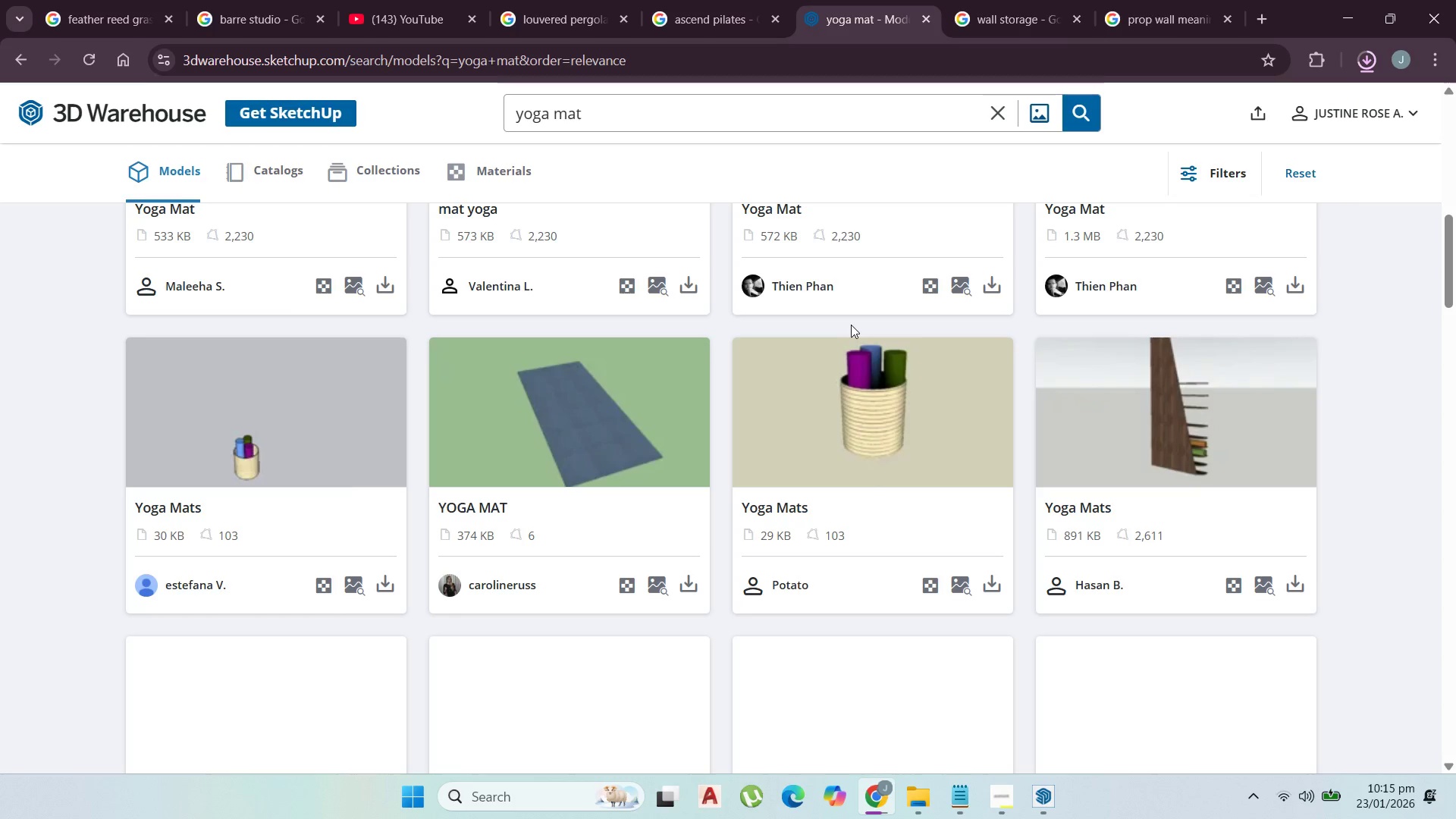 
left_click([1356, 64])
 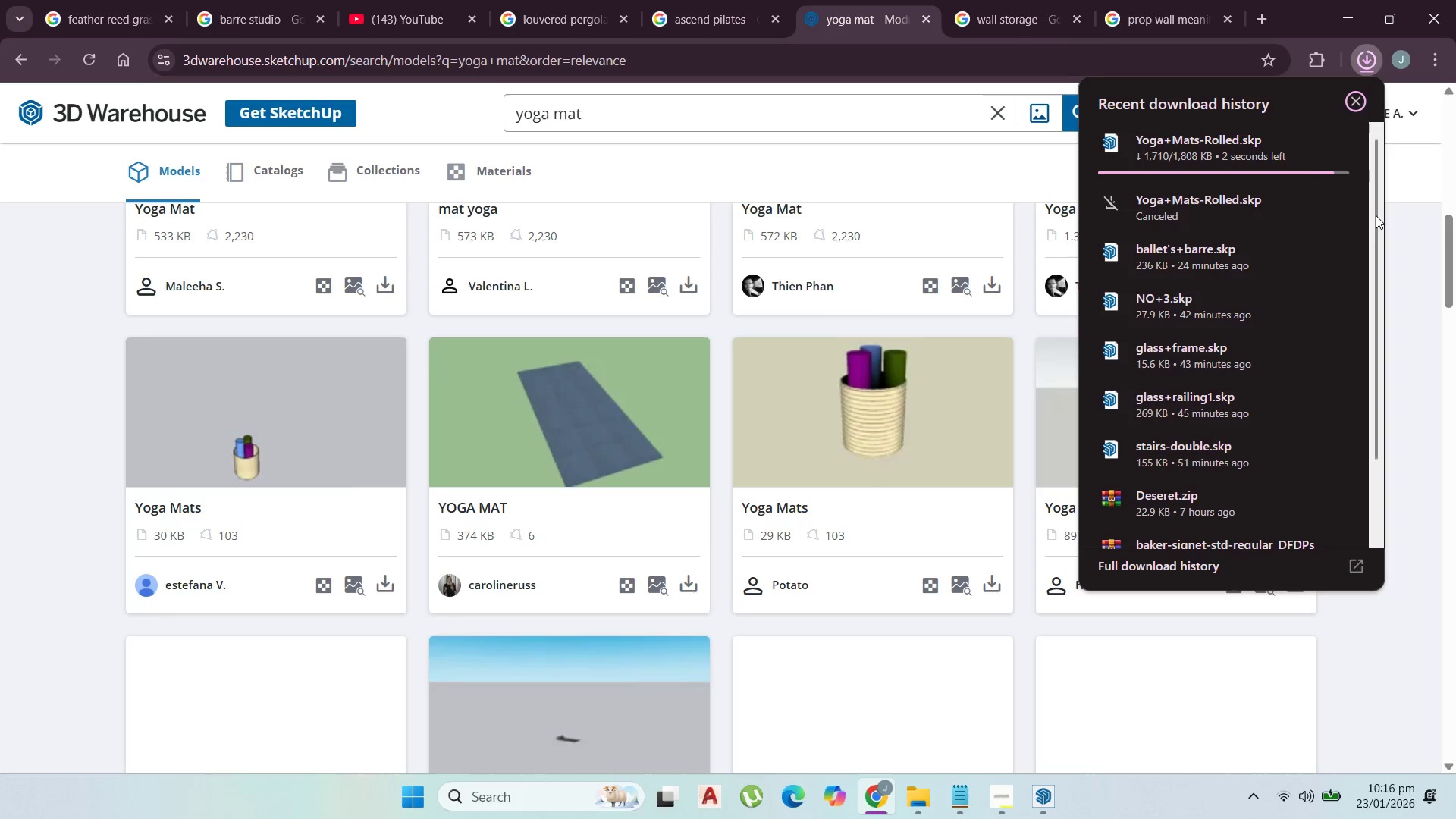 
wait(10.08)
 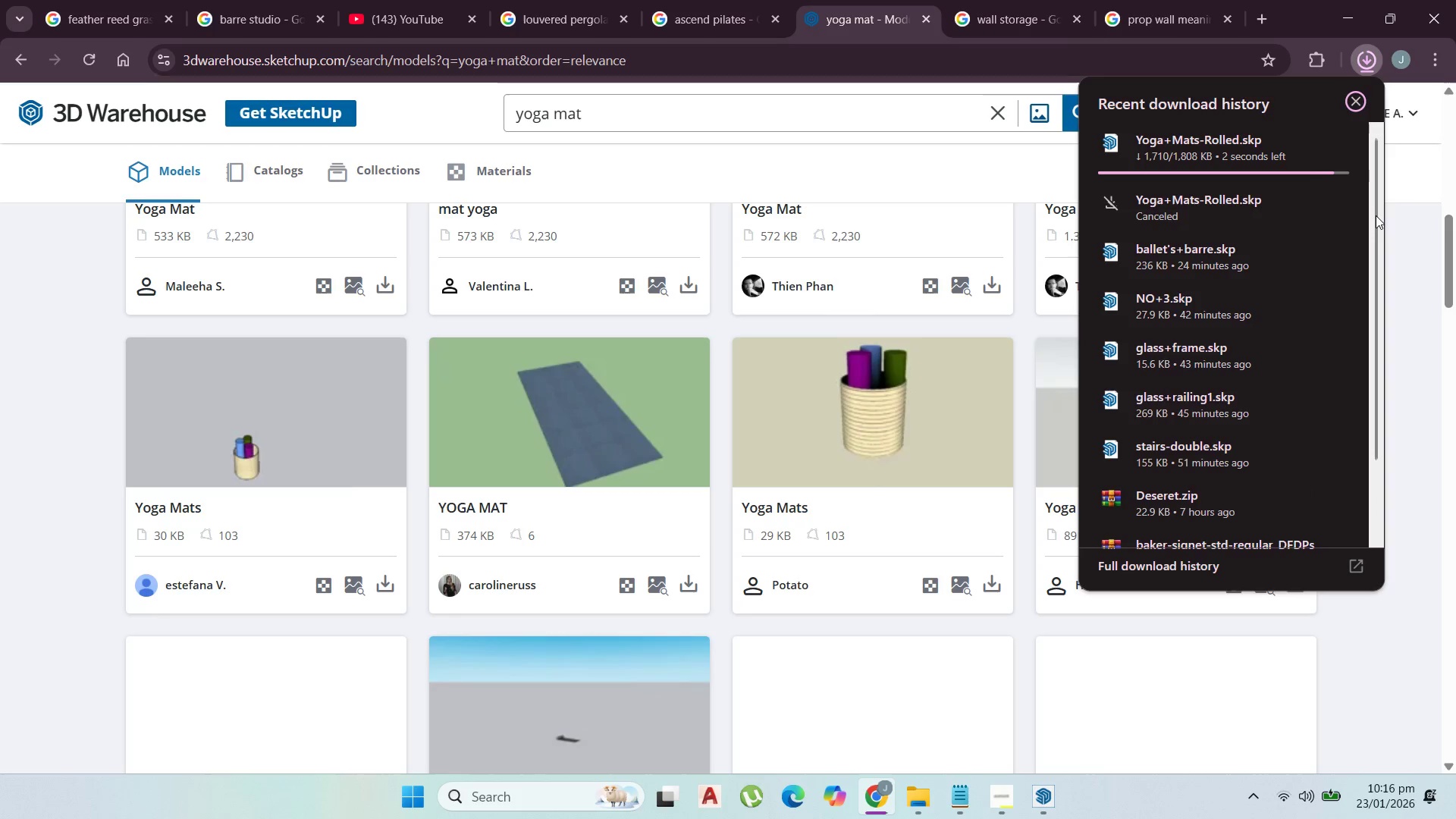 
scroll: coordinate [158, 554], scroll_direction: down, amount: 2.0
 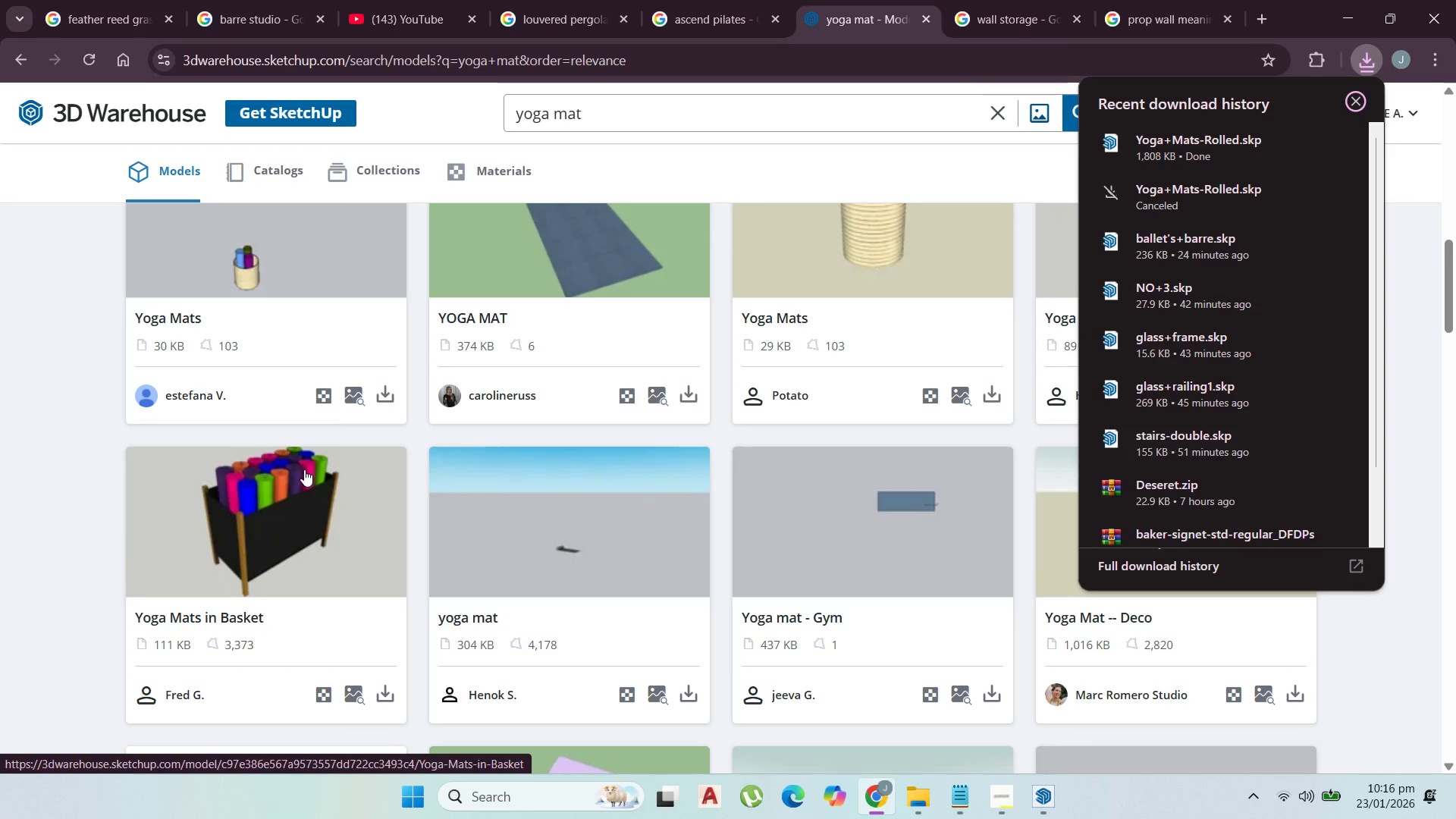 
wait(7.06)
 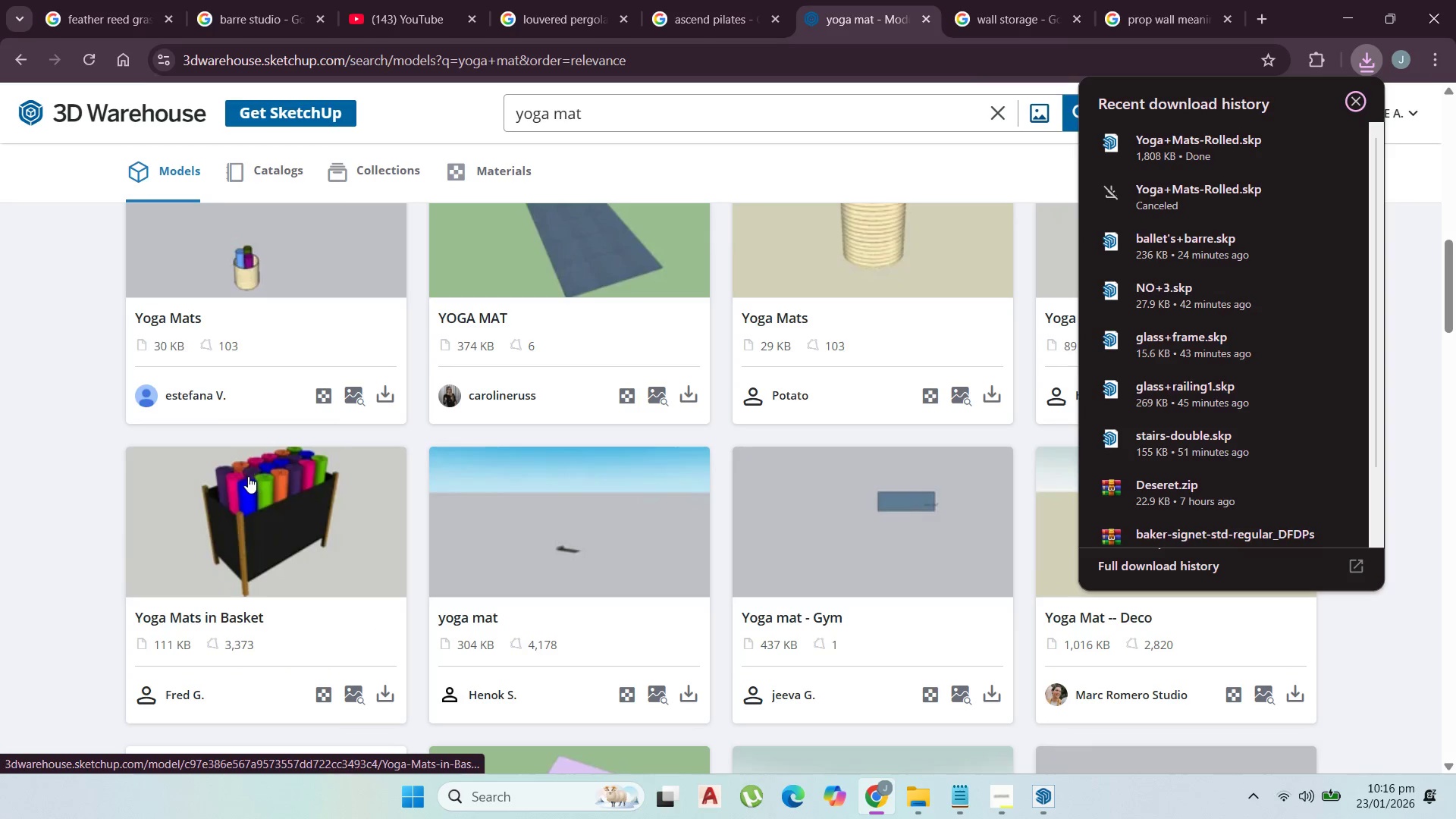 
left_click([380, 695])
 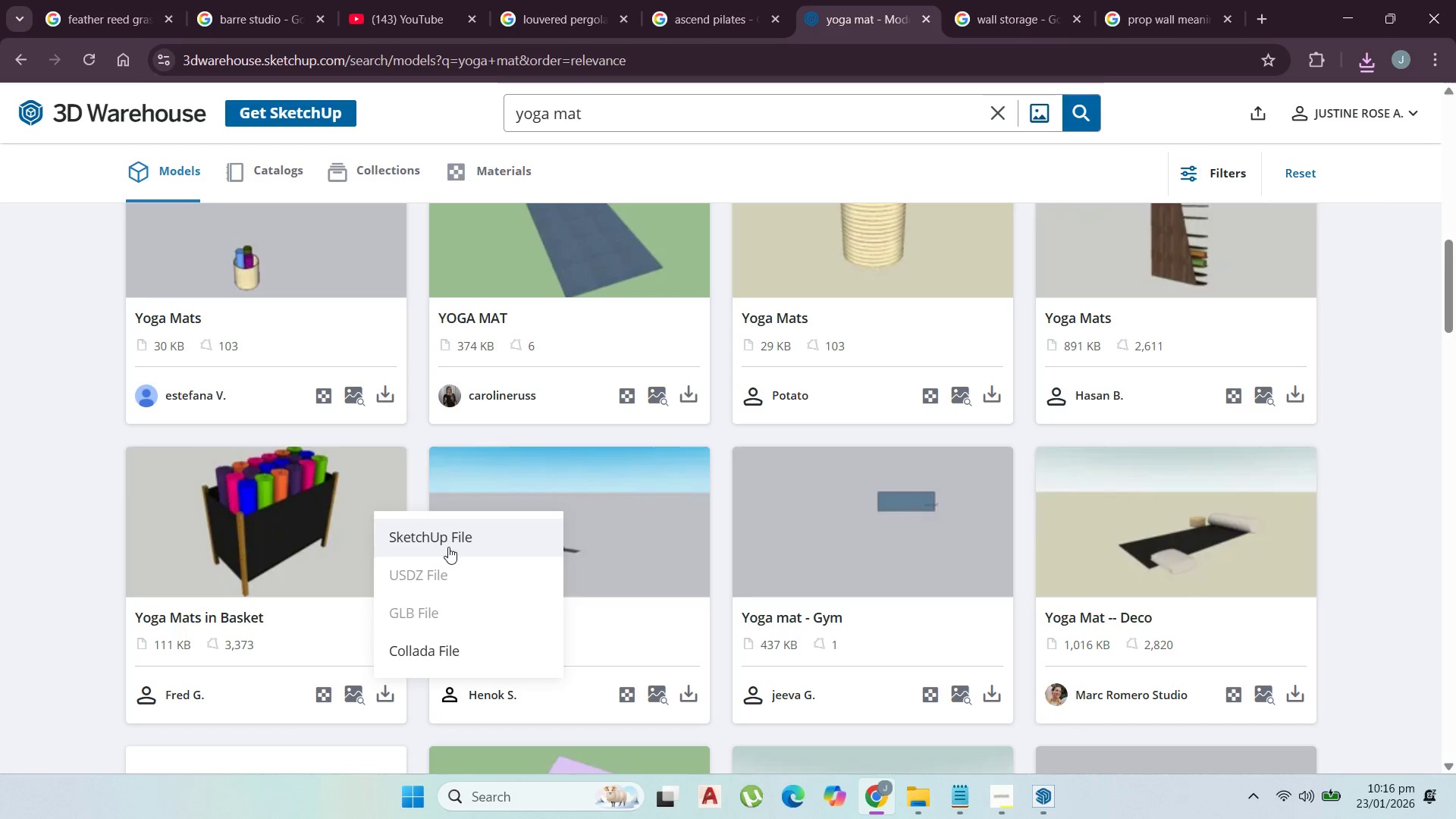 
left_click([447, 532])
 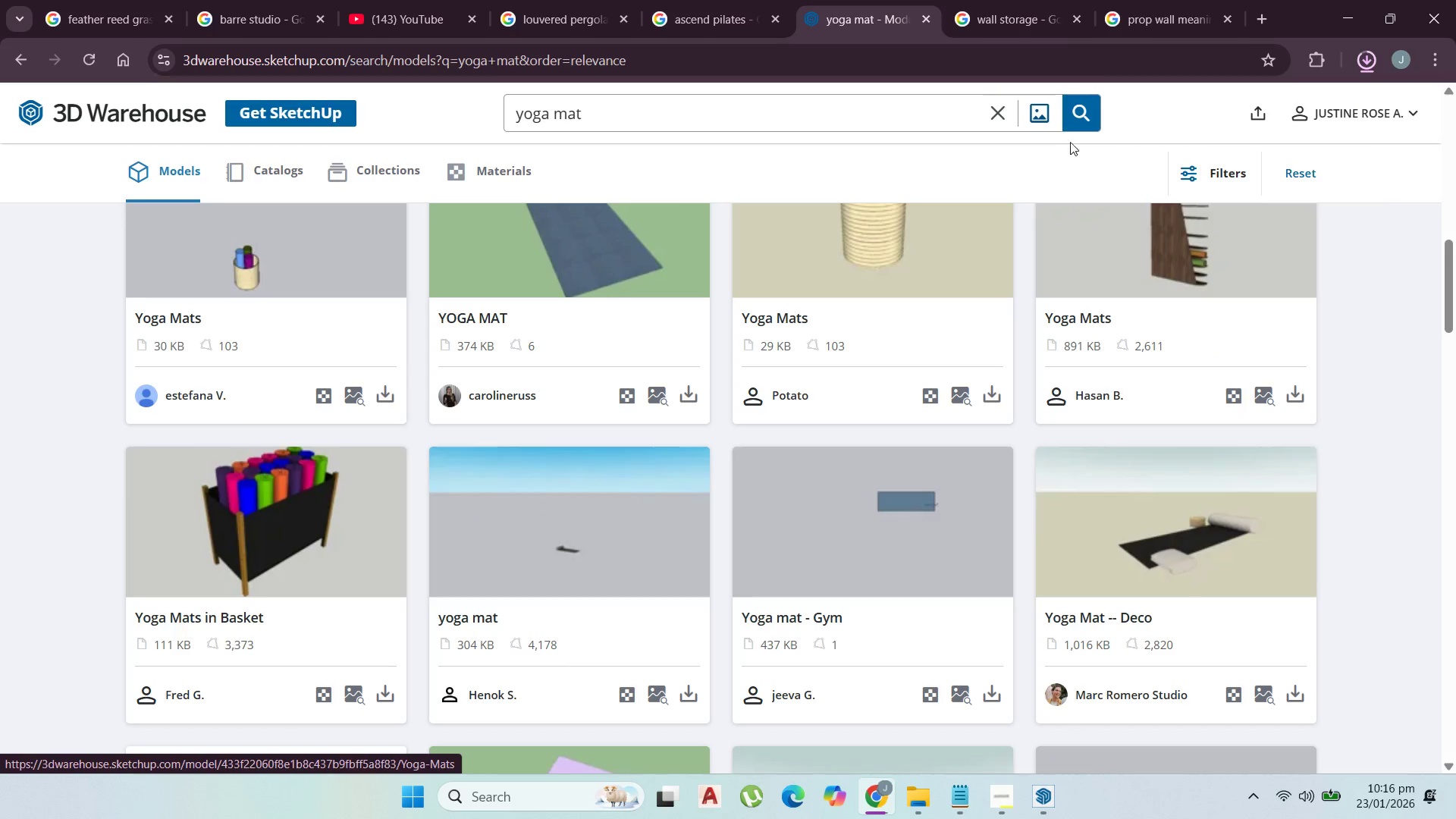 
wait(5.83)
 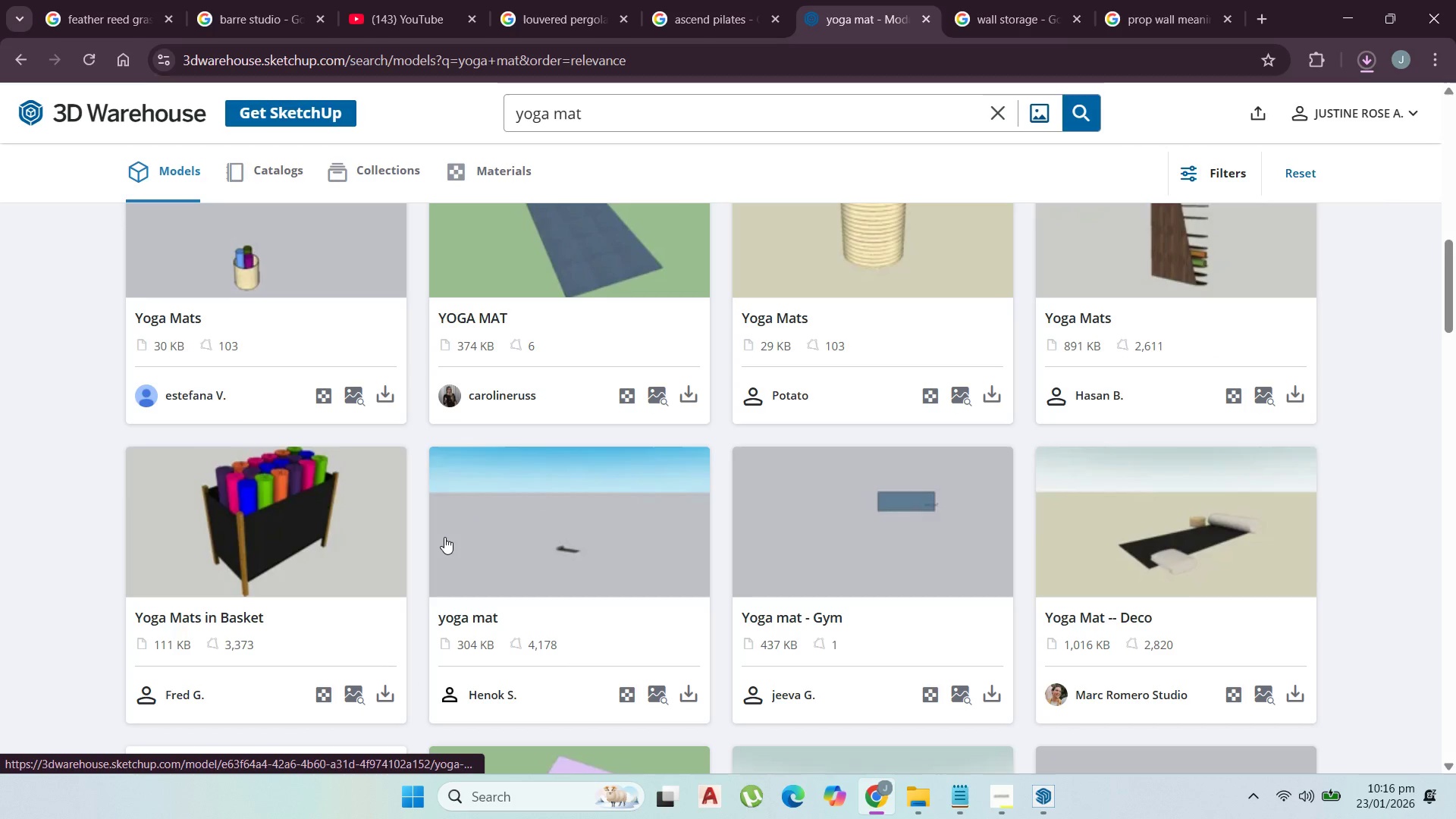 
left_click([1326, 101])
 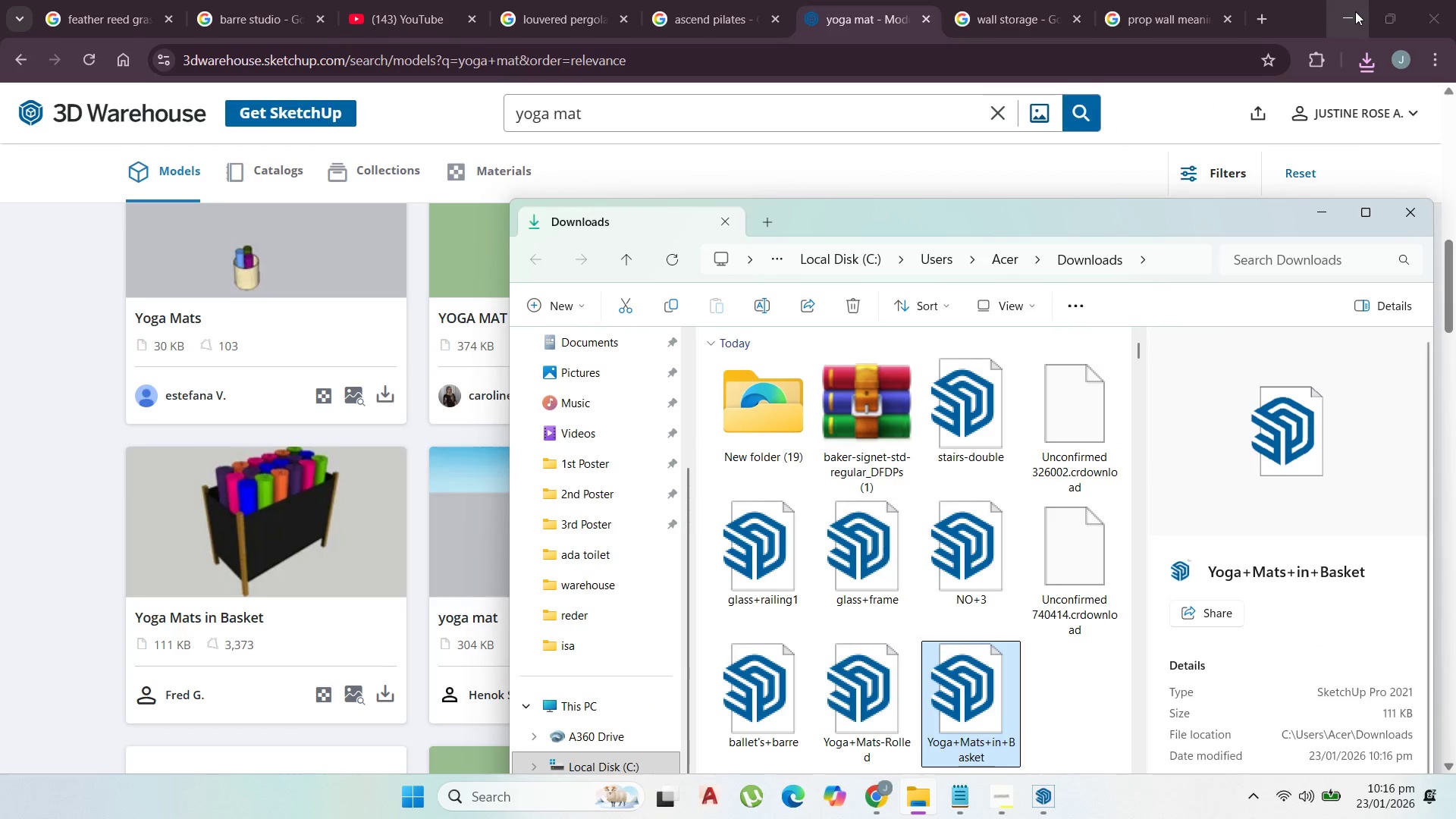 
left_click([1355, 11])
 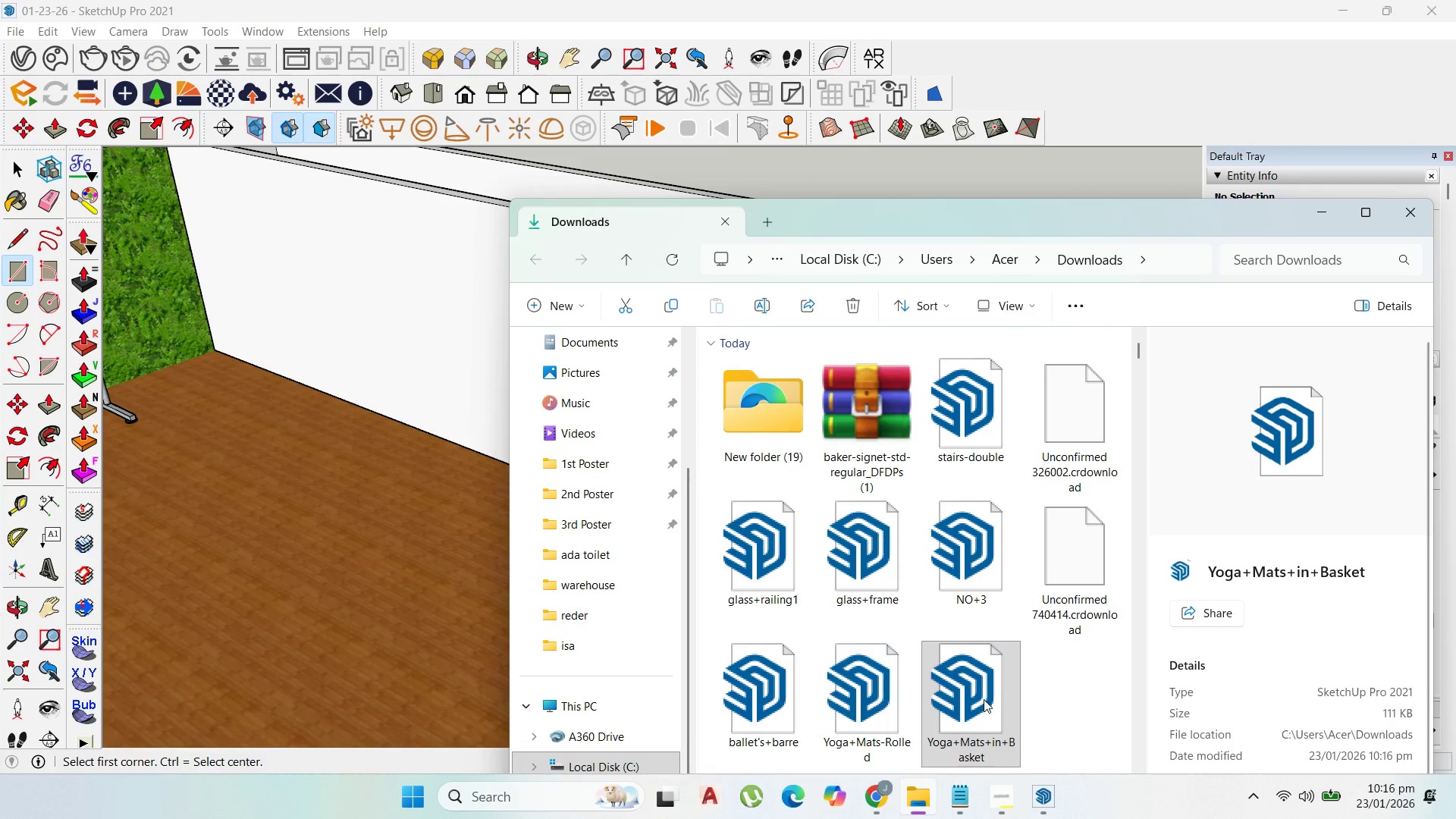 
left_click_drag(start_coordinate=[984, 699], to_coordinate=[369, 557])
 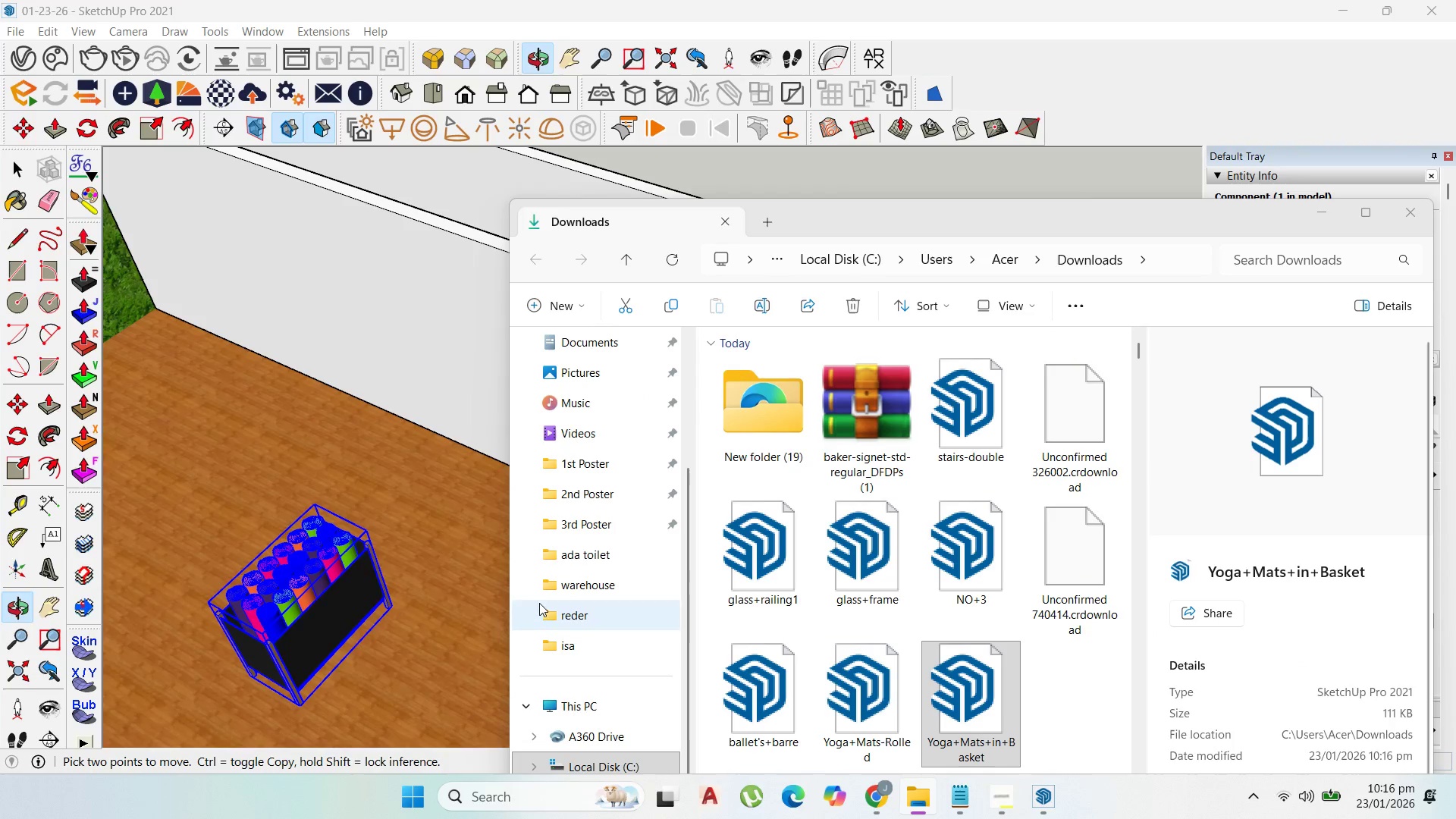 
scroll: coordinate [688, 436], scroll_direction: down, amount: 5.0
 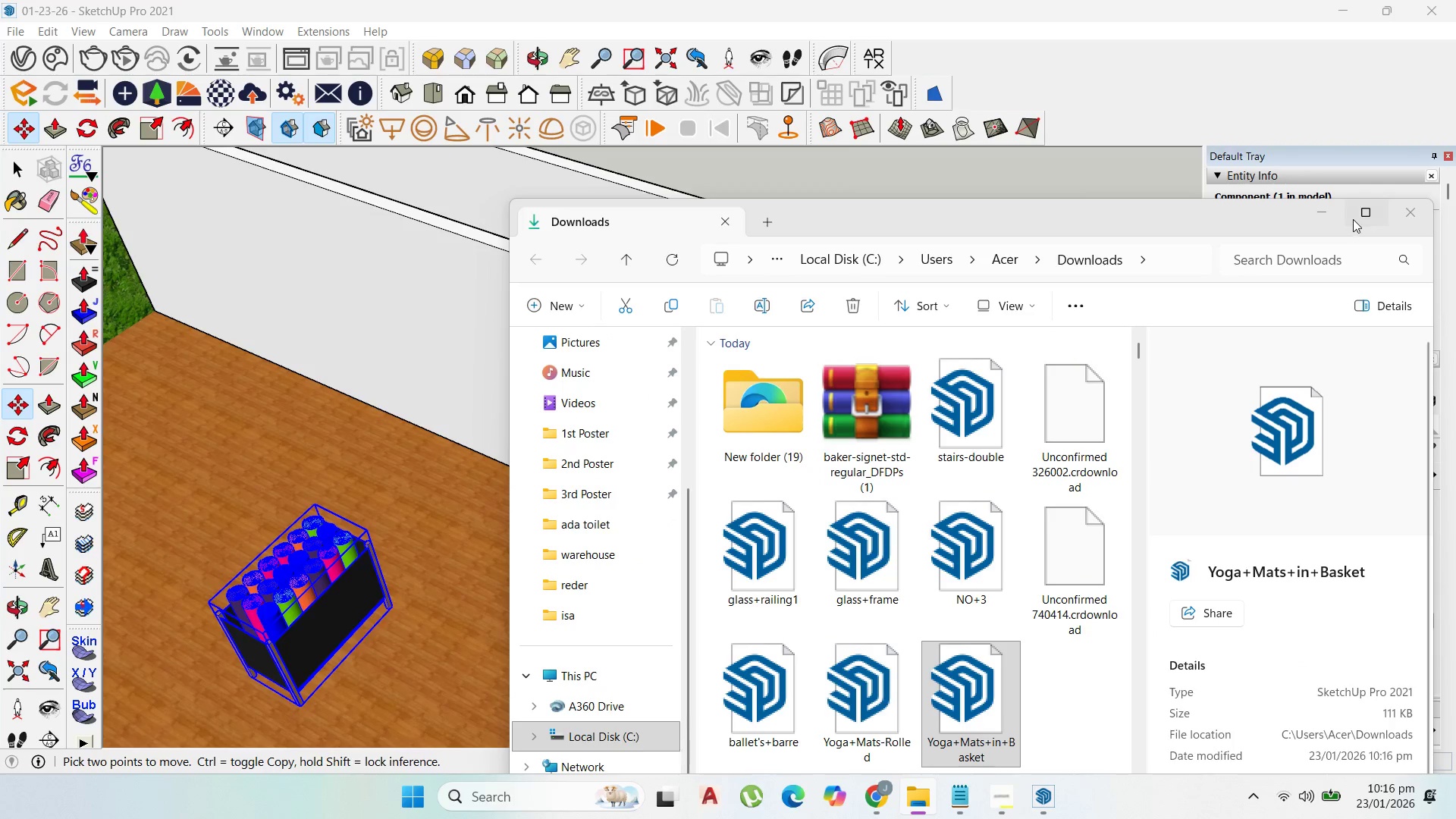 
left_click([1320, 212])
 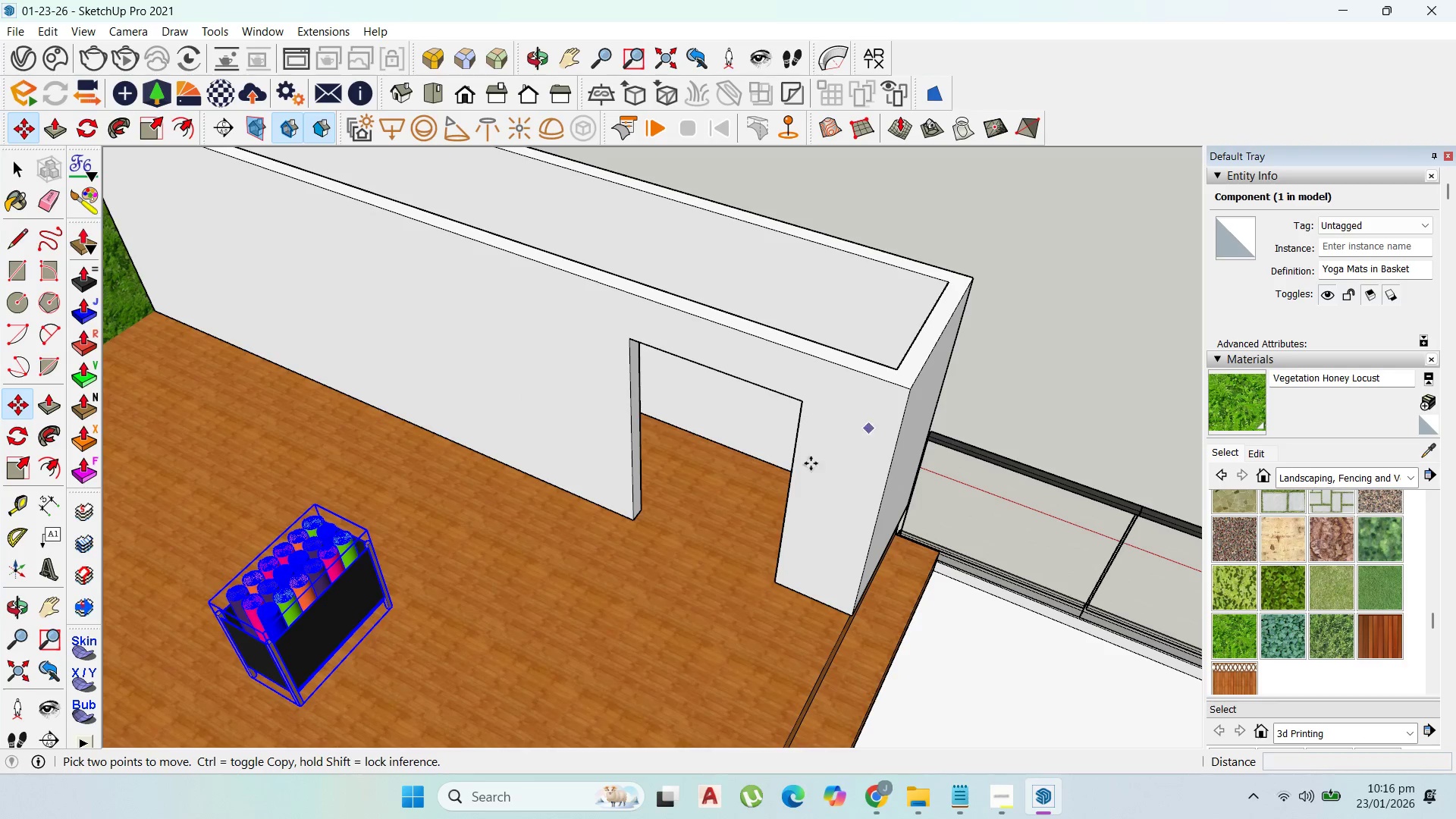 
scroll: coordinate [632, 506], scroll_direction: up, amount: 4.0
 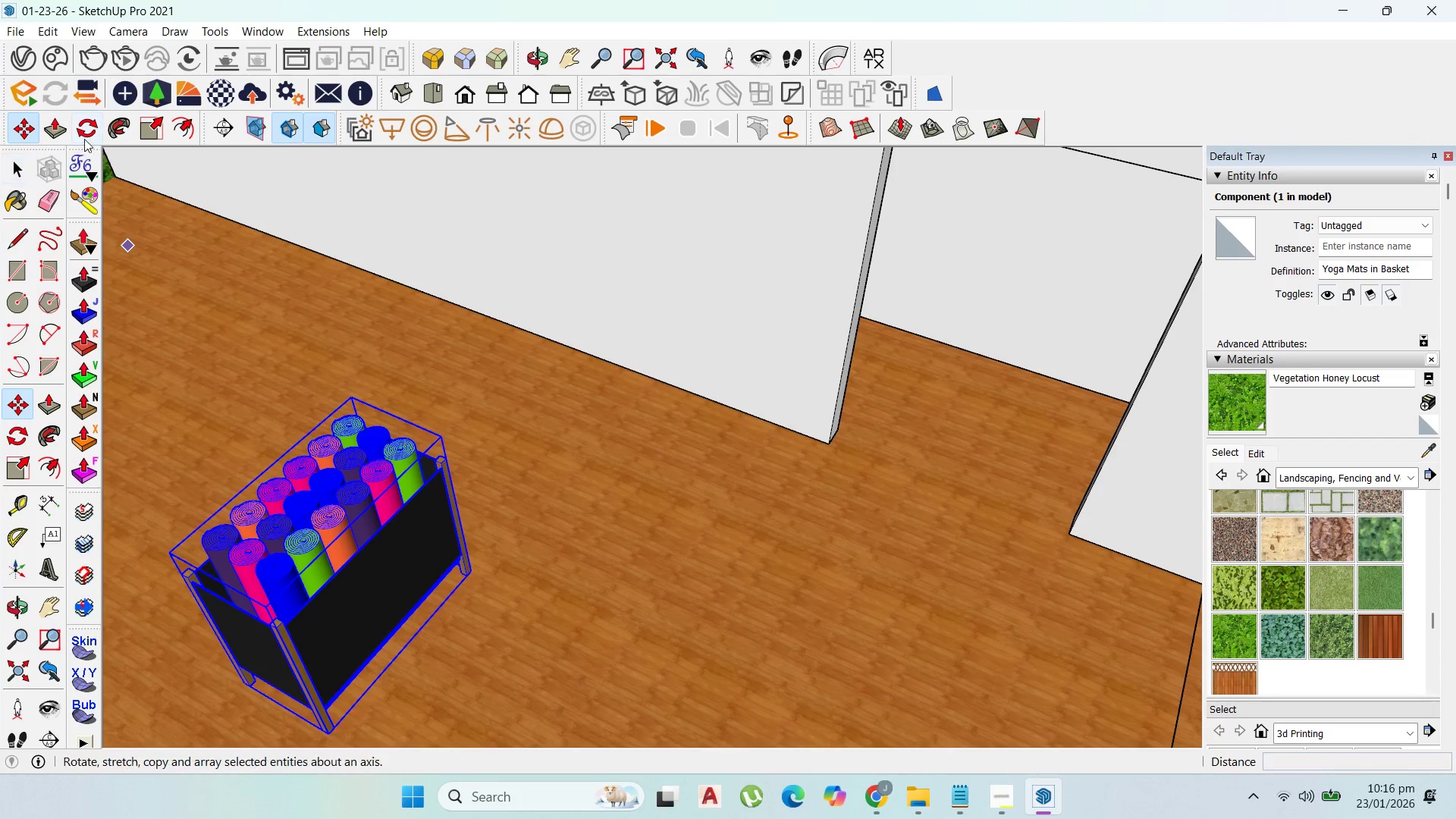 
left_click([89, 135])
 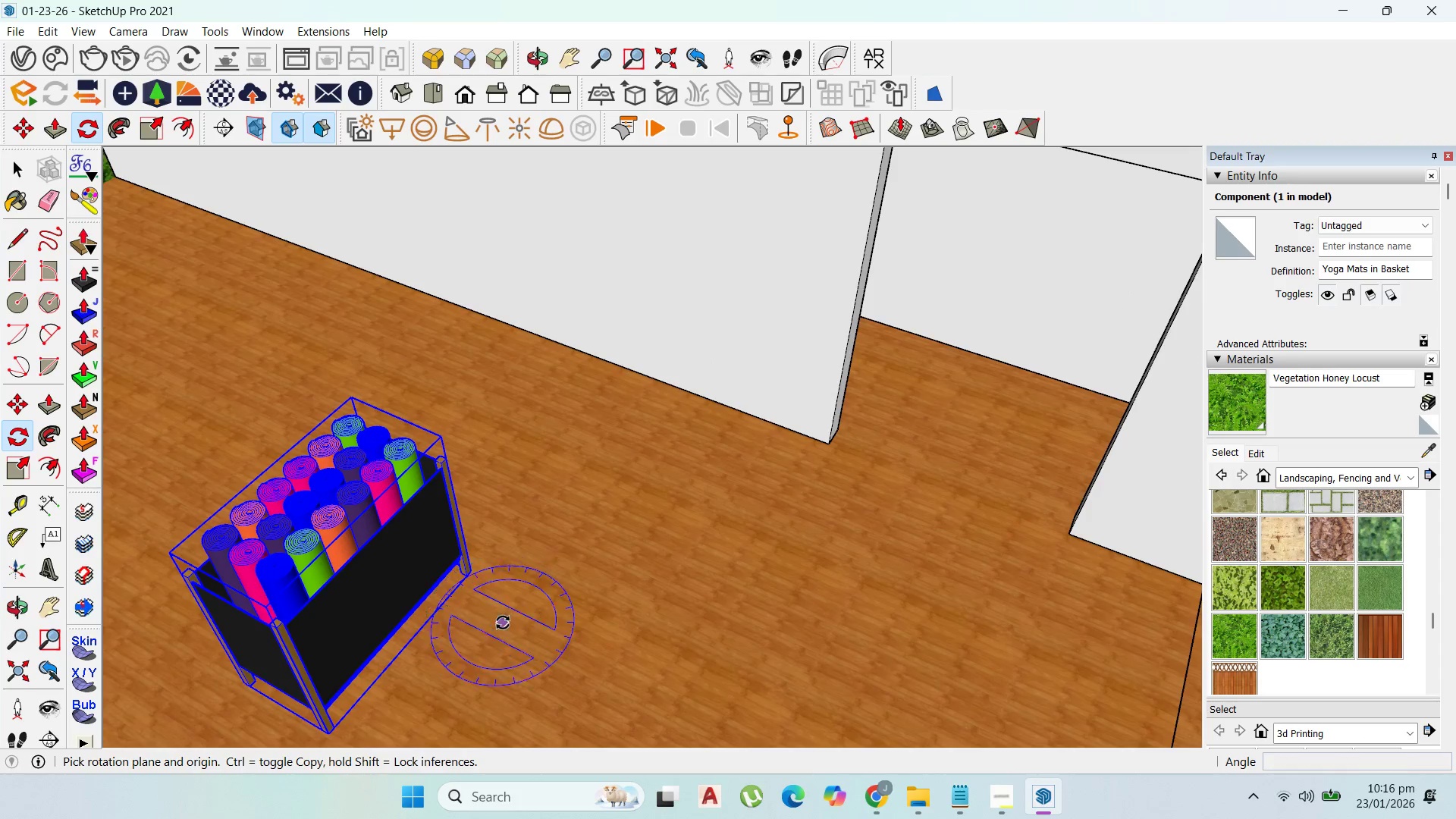 
left_click([492, 639])
 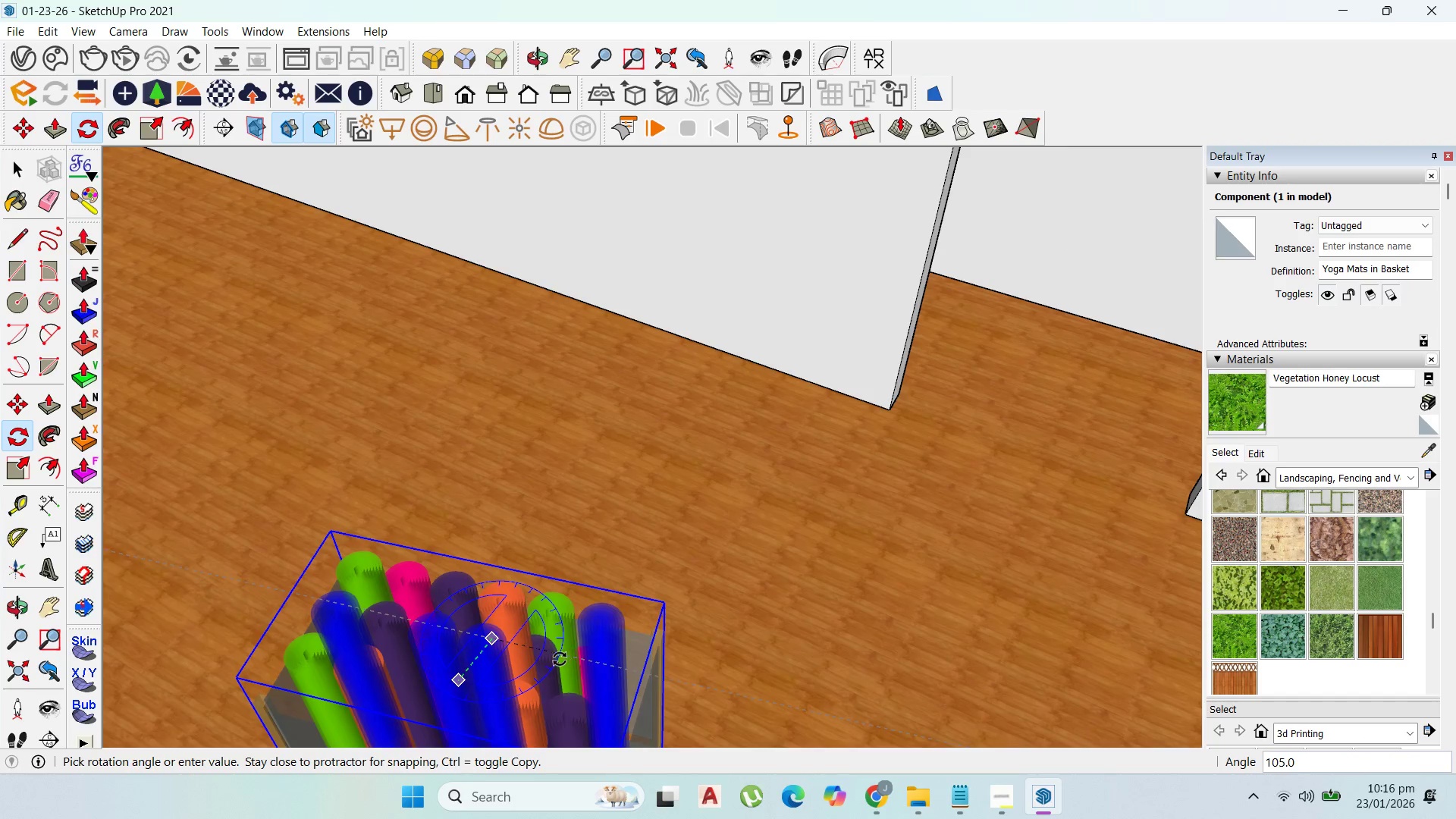 
scroll: coordinate [493, 639], scroll_direction: up, amount: 2.0
 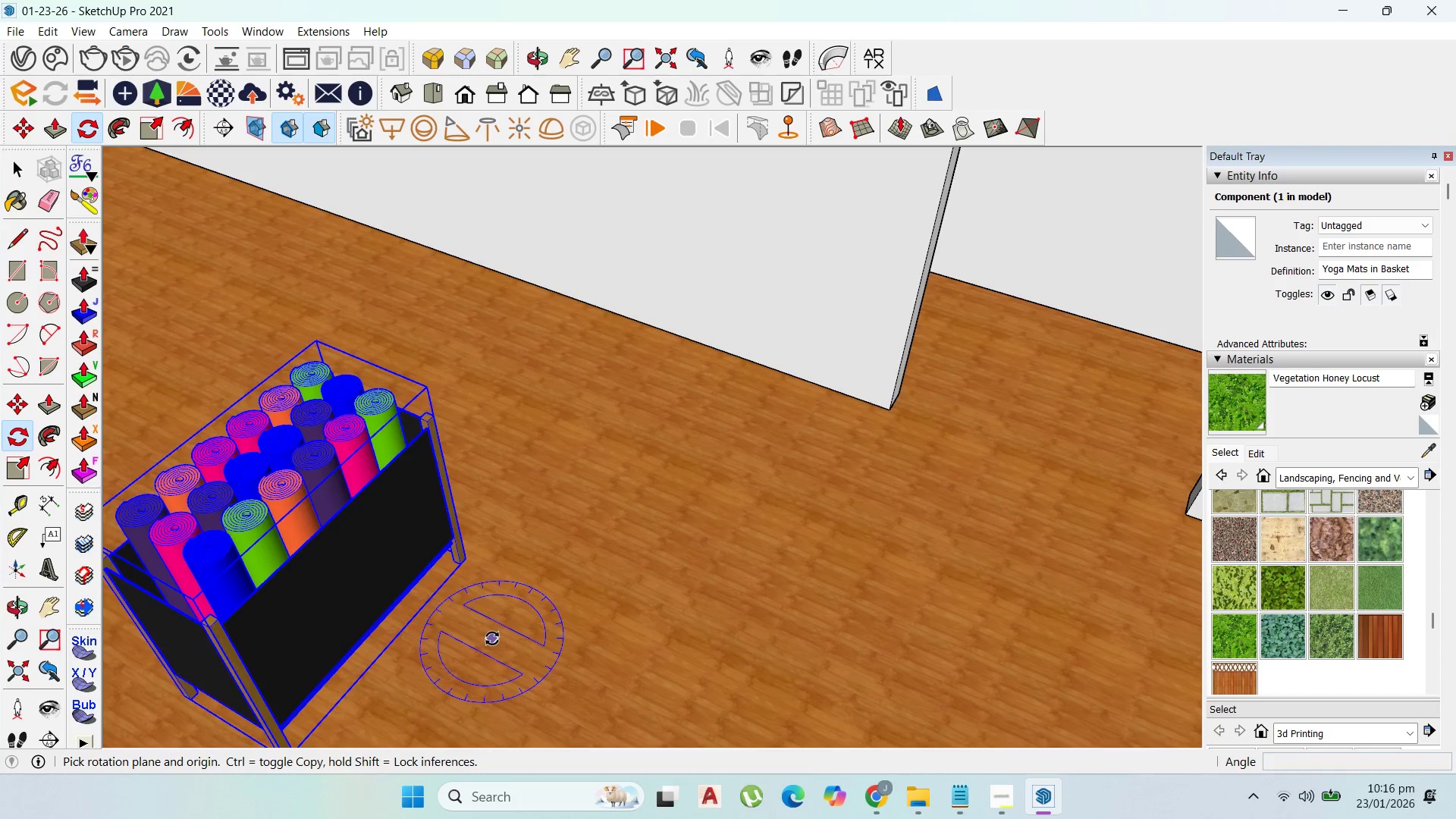 
left_click([553, 664])
 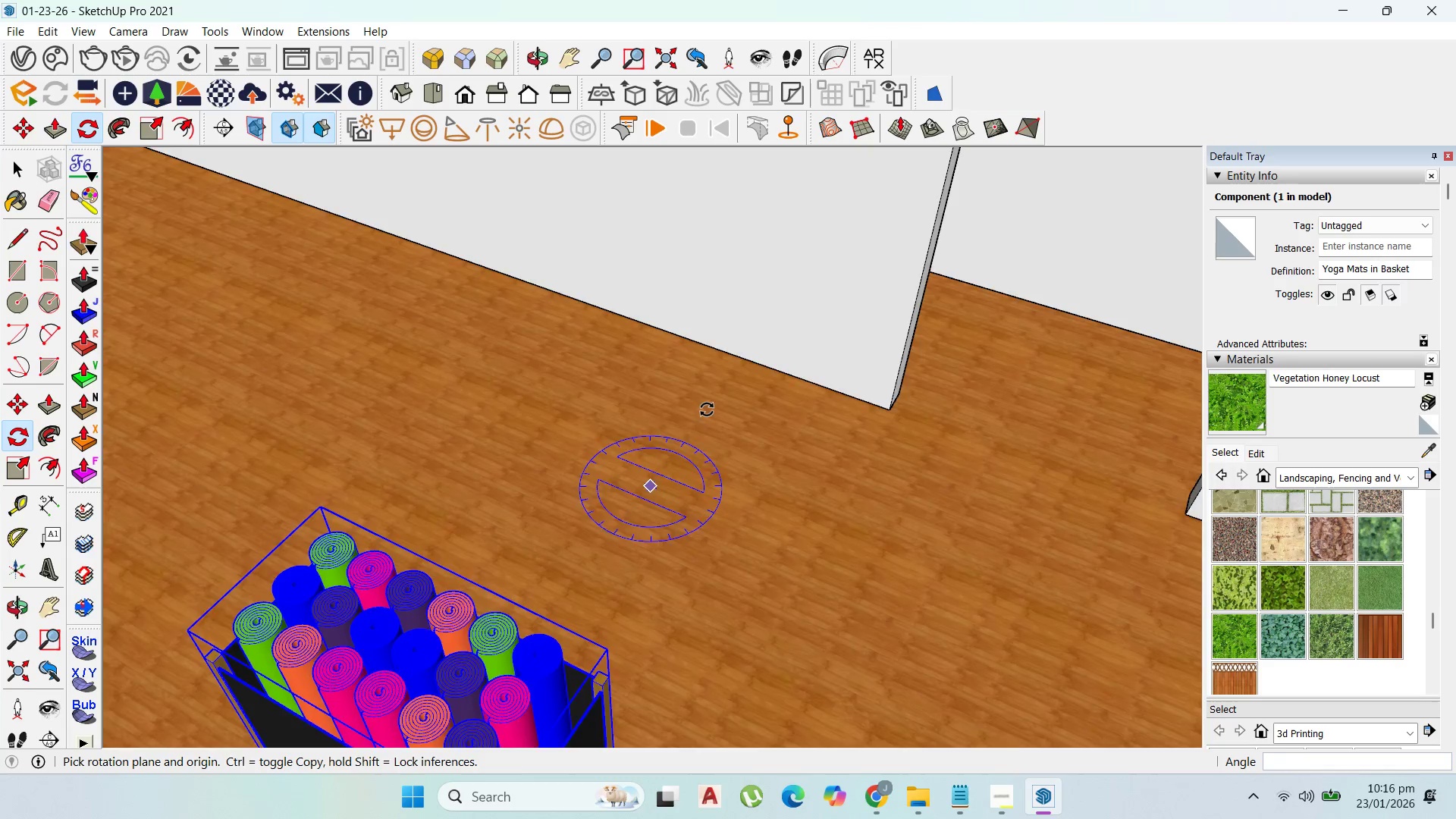 
scroll: coordinate [718, 399], scroll_direction: down, amount: 8.0
 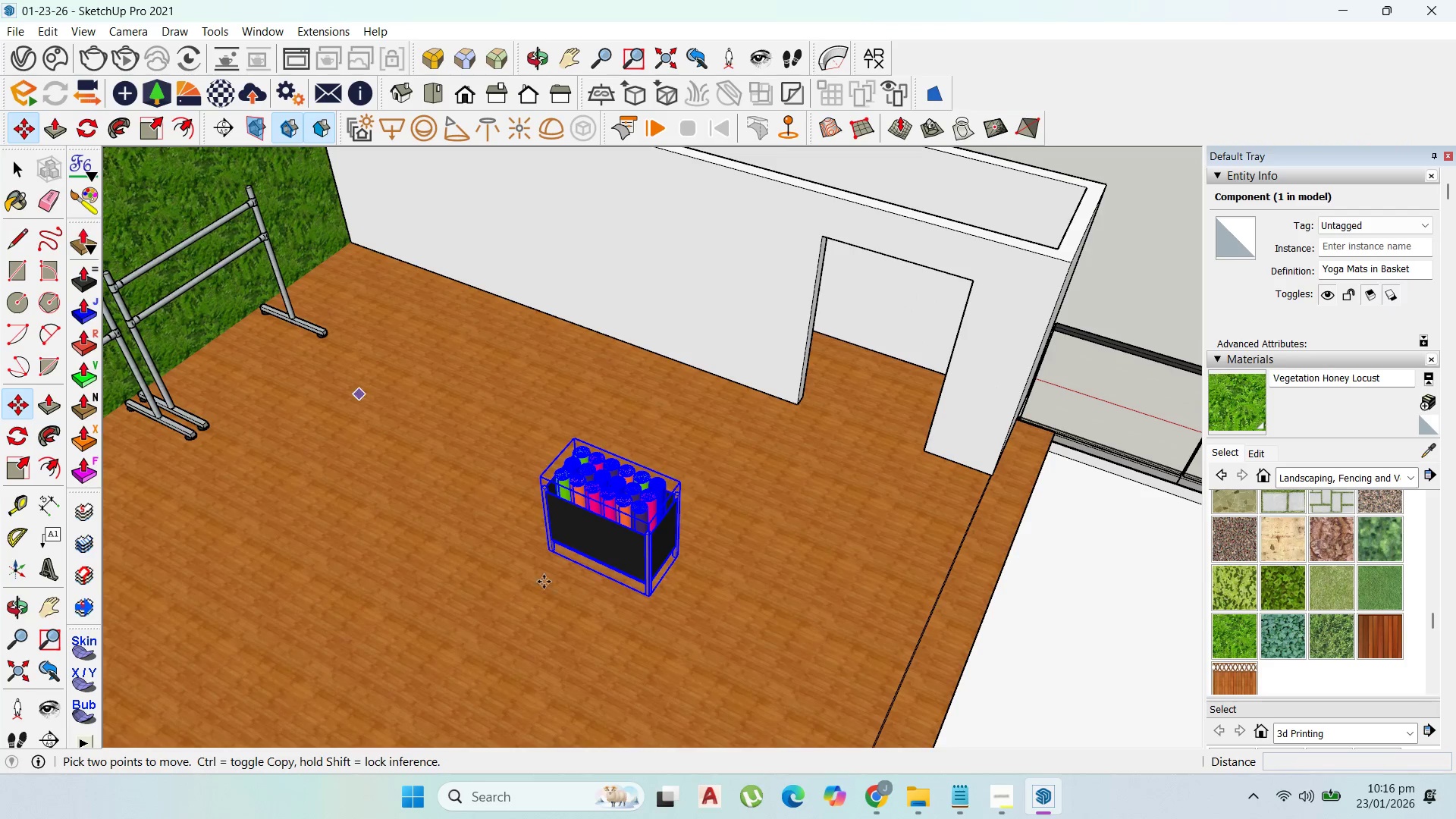 
scroll: coordinate [571, 598], scroll_direction: up, amount: 2.0
 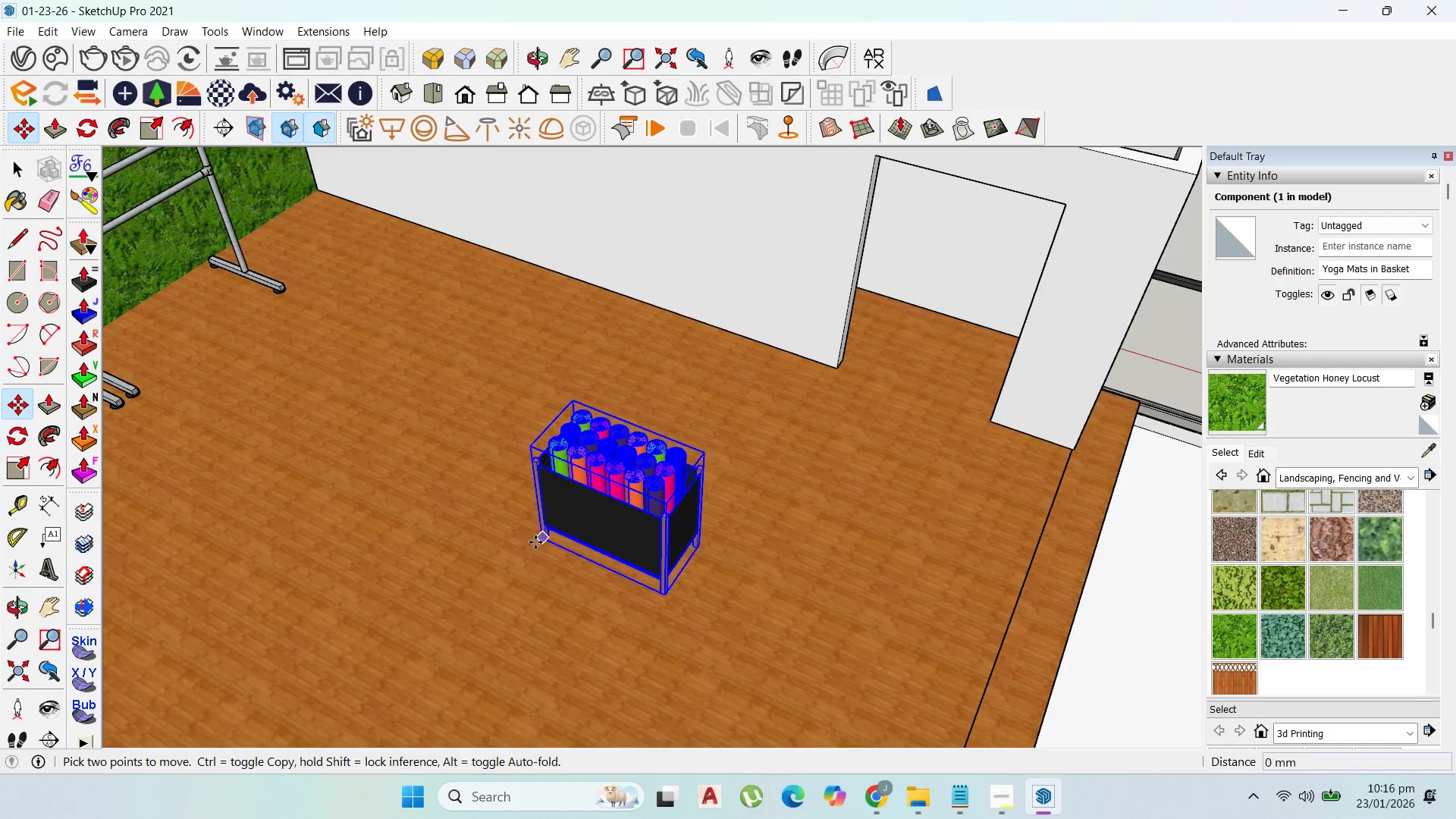 
scroll: coordinate [736, 500], scroll_direction: down, amount: 1.0
 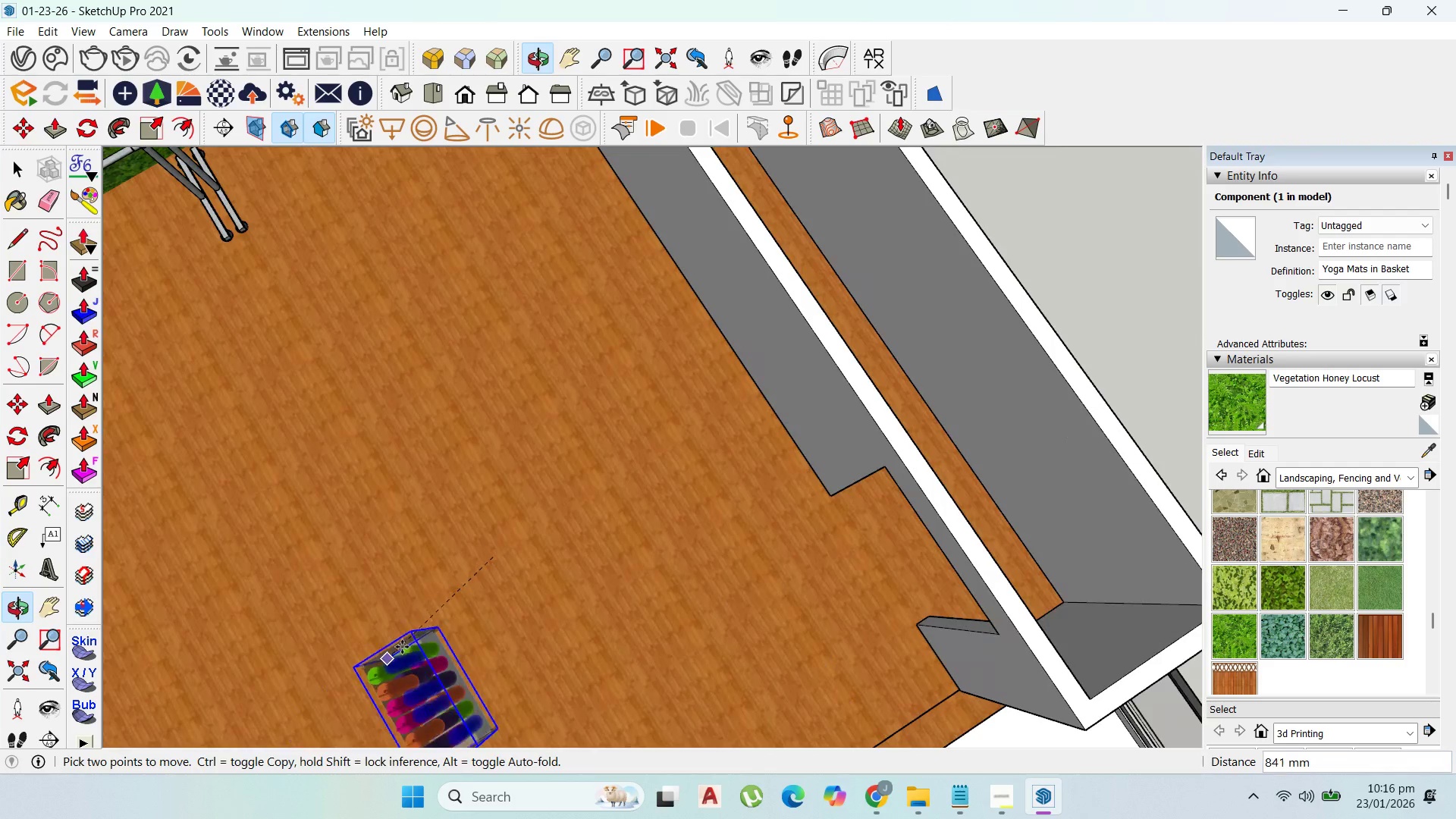 
scroll: coordinate [761, 535], scroll_direction: up, amount: 15.0
 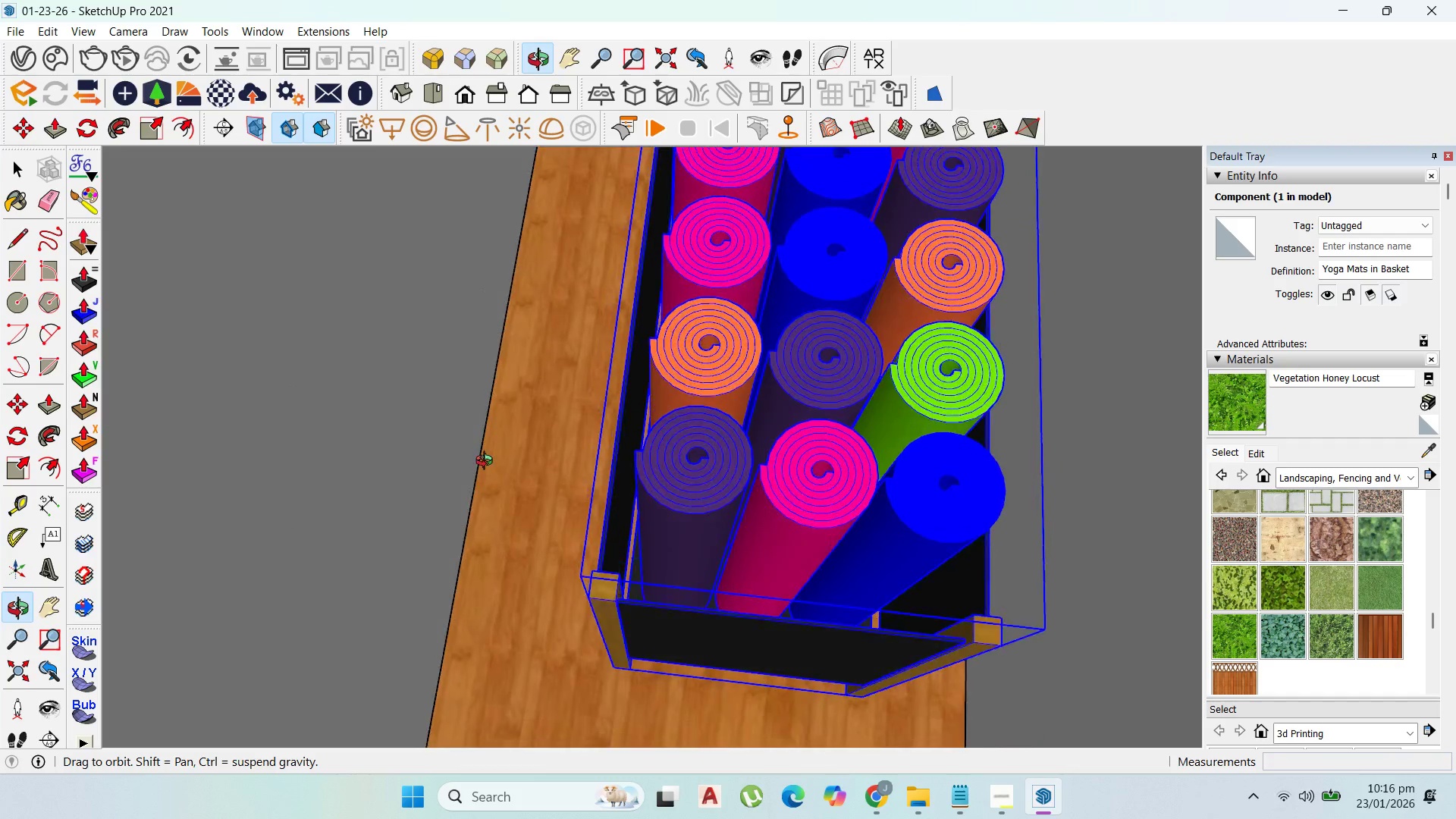 
scroll: coordinate [623, 549], scroll_direction: down, amount: 15.0
 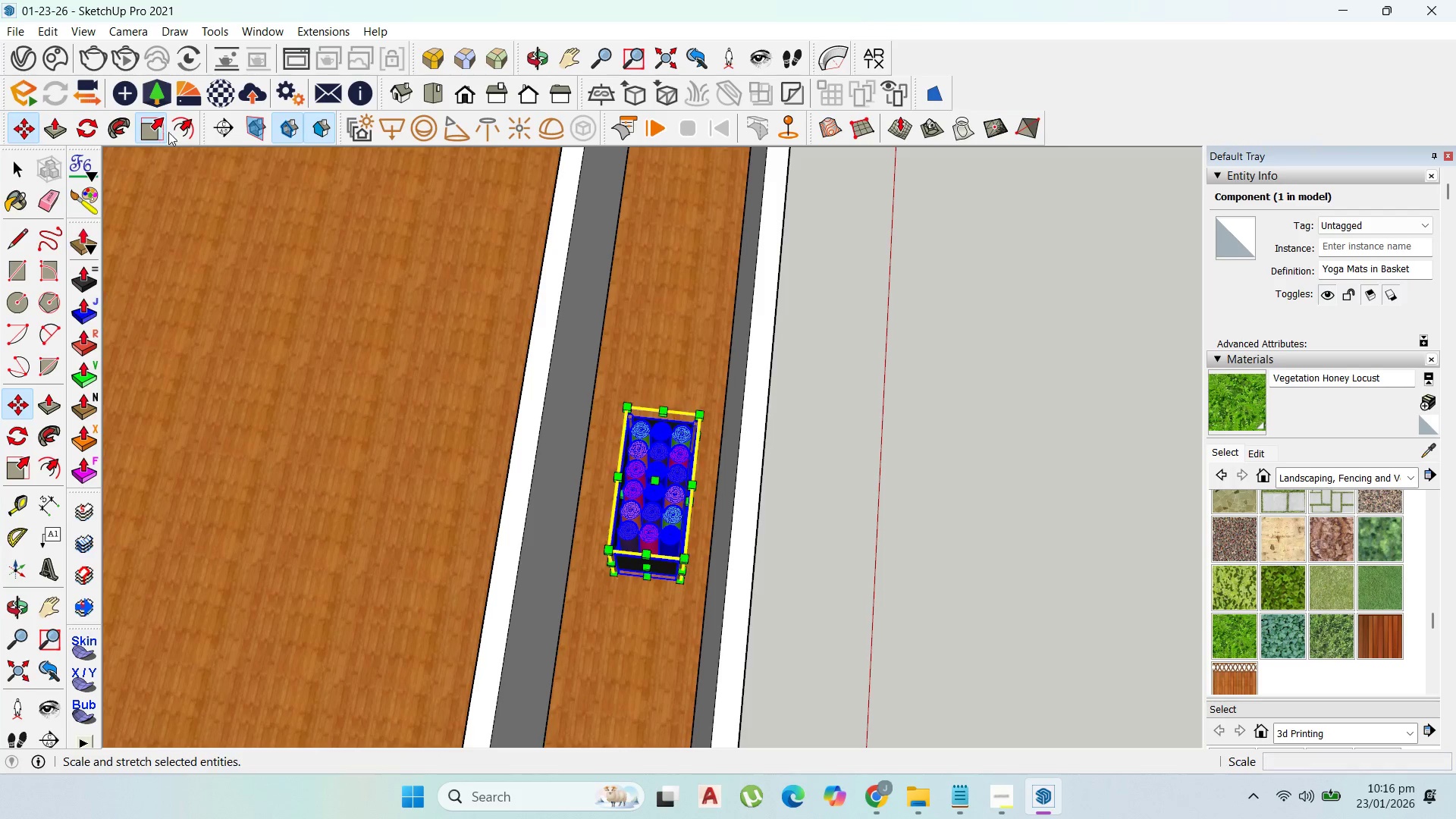 
scroll: coordinate [679, 558], scroll_direction: up, amount: 5.0
 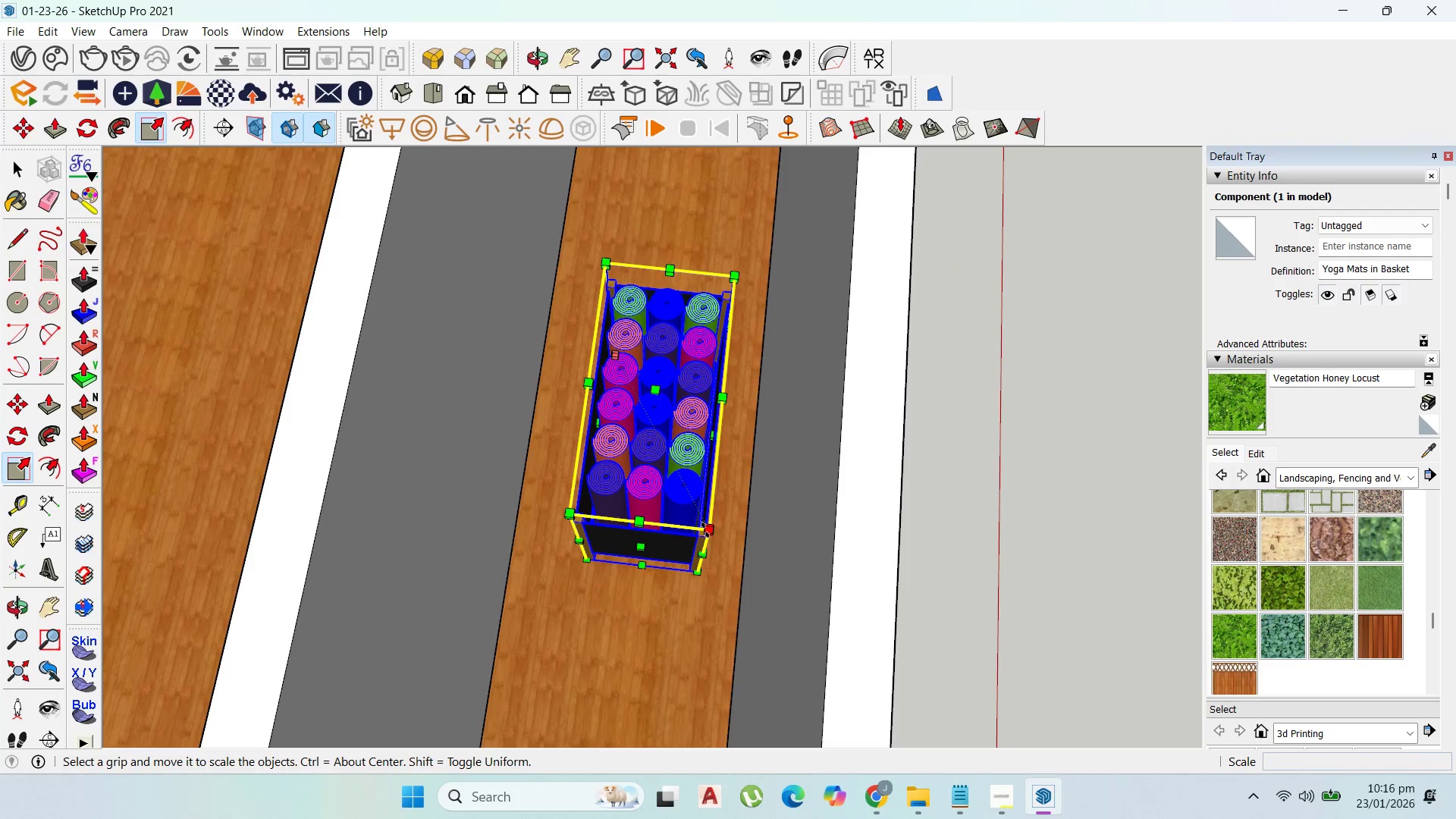 
left_click_drag(start_coordinate=[707, 531], to_coordinate=[752, 626])
 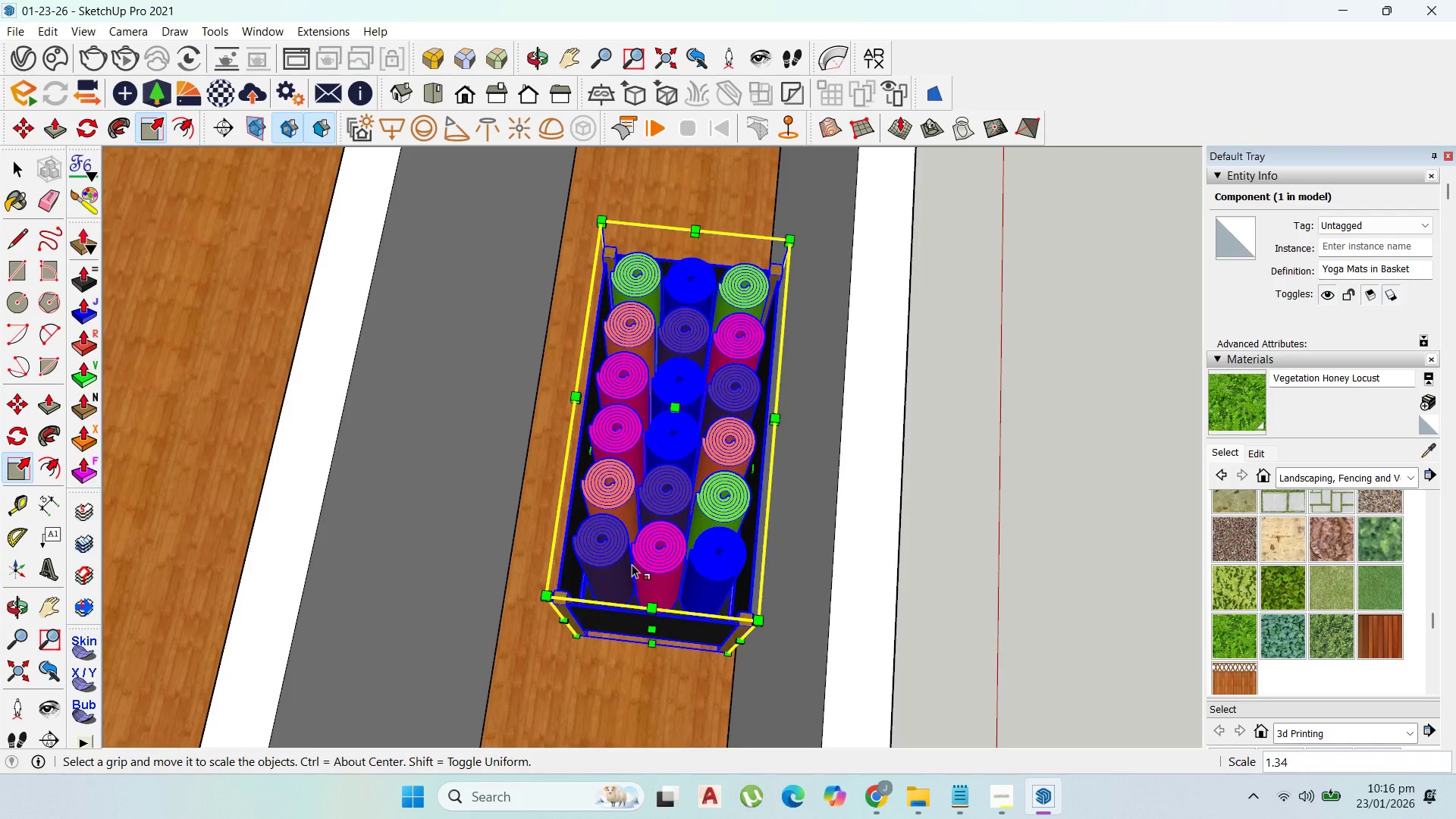 
scroll: coordinate [1031, 557], scroll_direction: down, amount: 9.0
 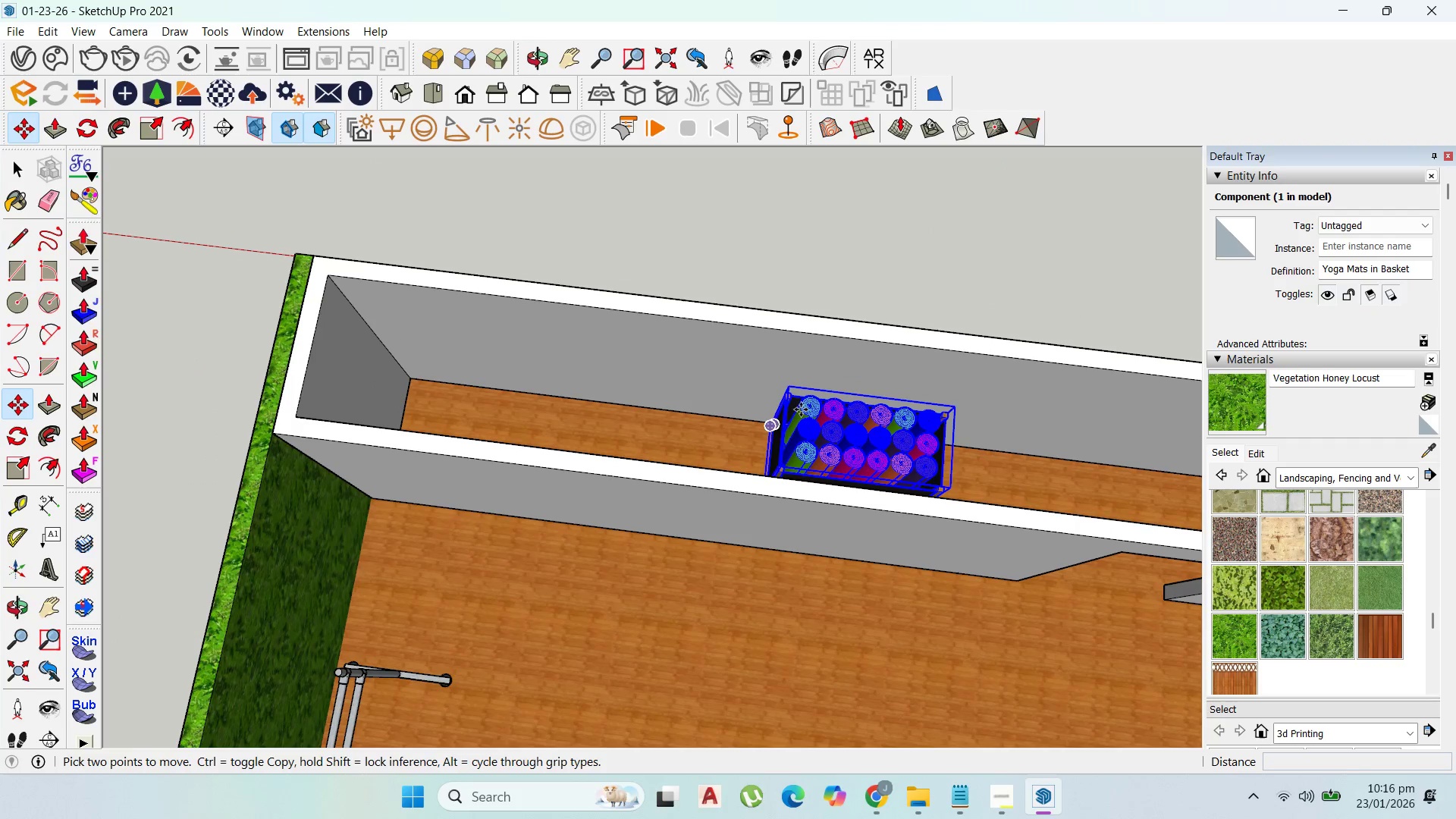 
left_click_drag(start_coordinate=[792, 397], to_coordinate=[787, 397])
 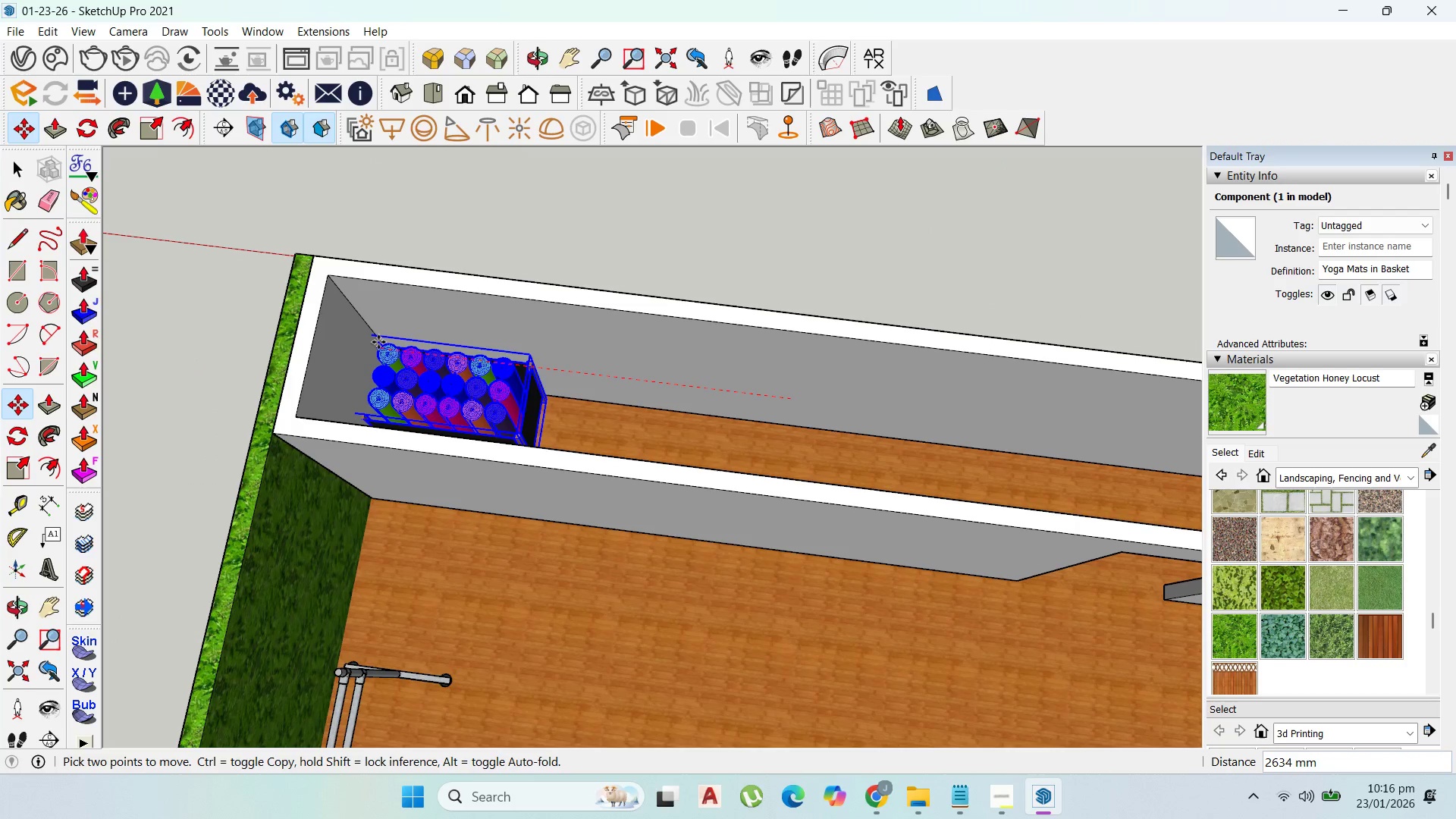 
left_click([387, 344])
 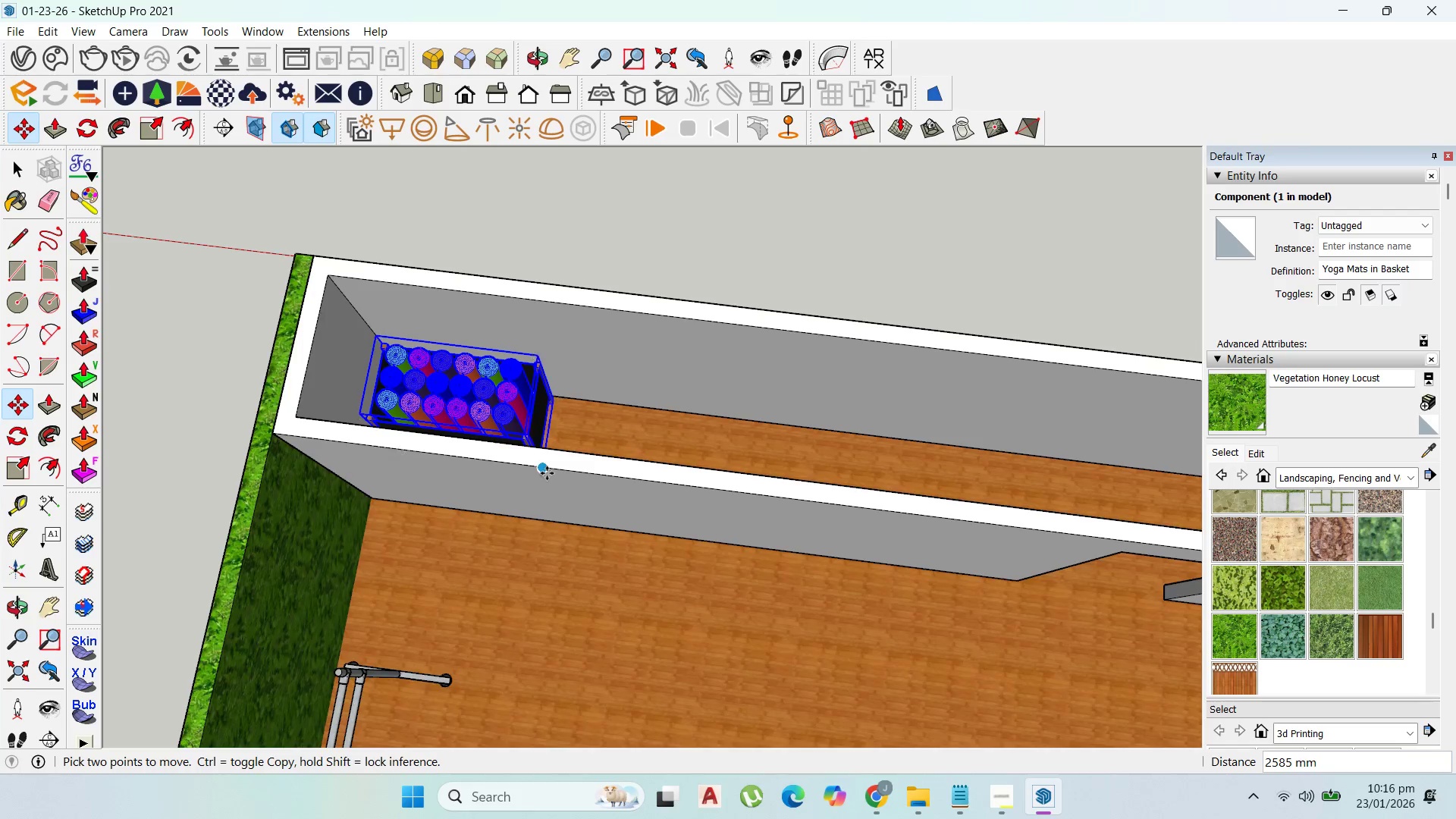 
scroll: coordinate [423, 420], scroll_direction: up, amount: 6.0
 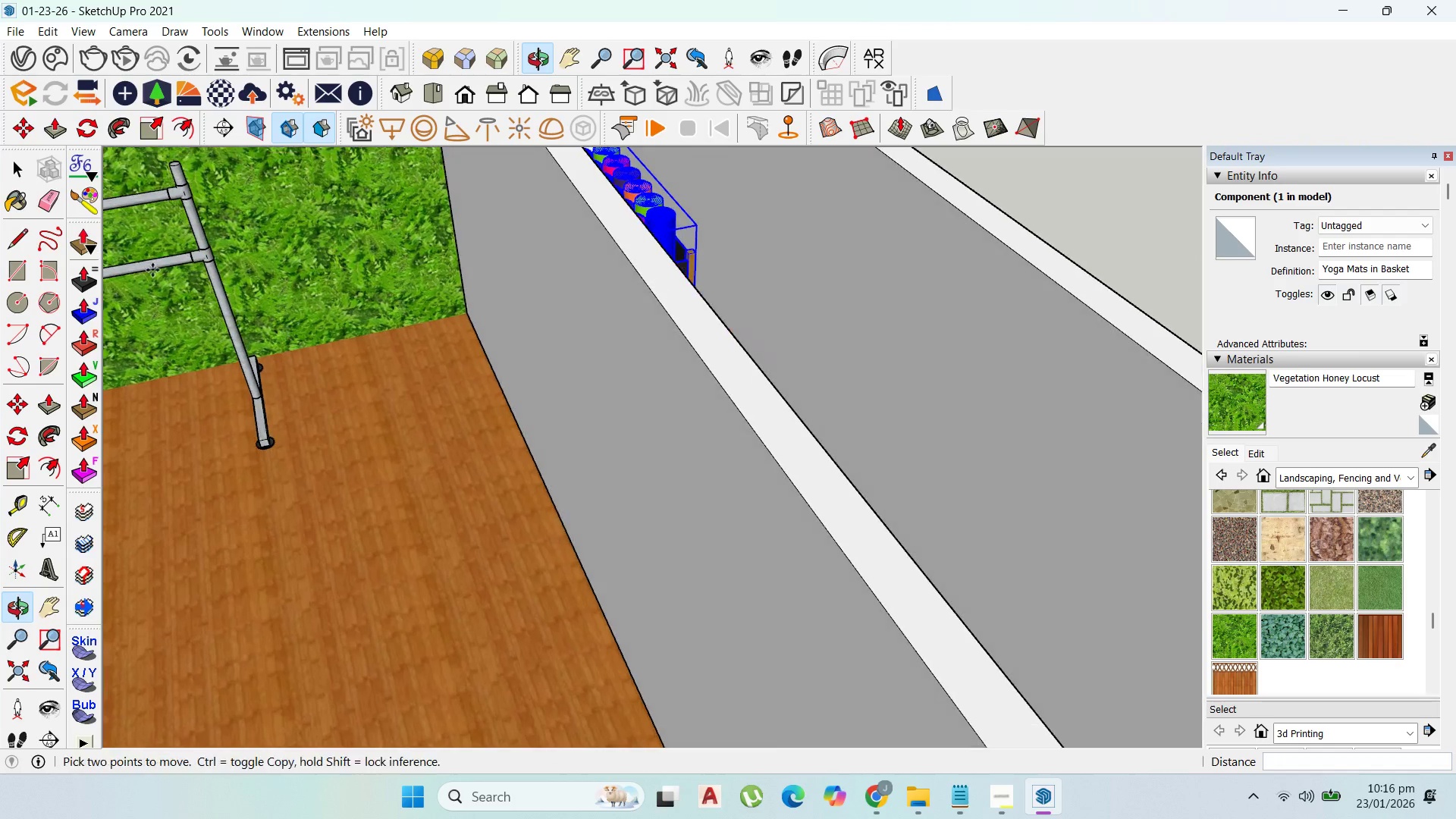 
scroll: coordinate [394, 570], scroll_direction: down, amount: 9.0
 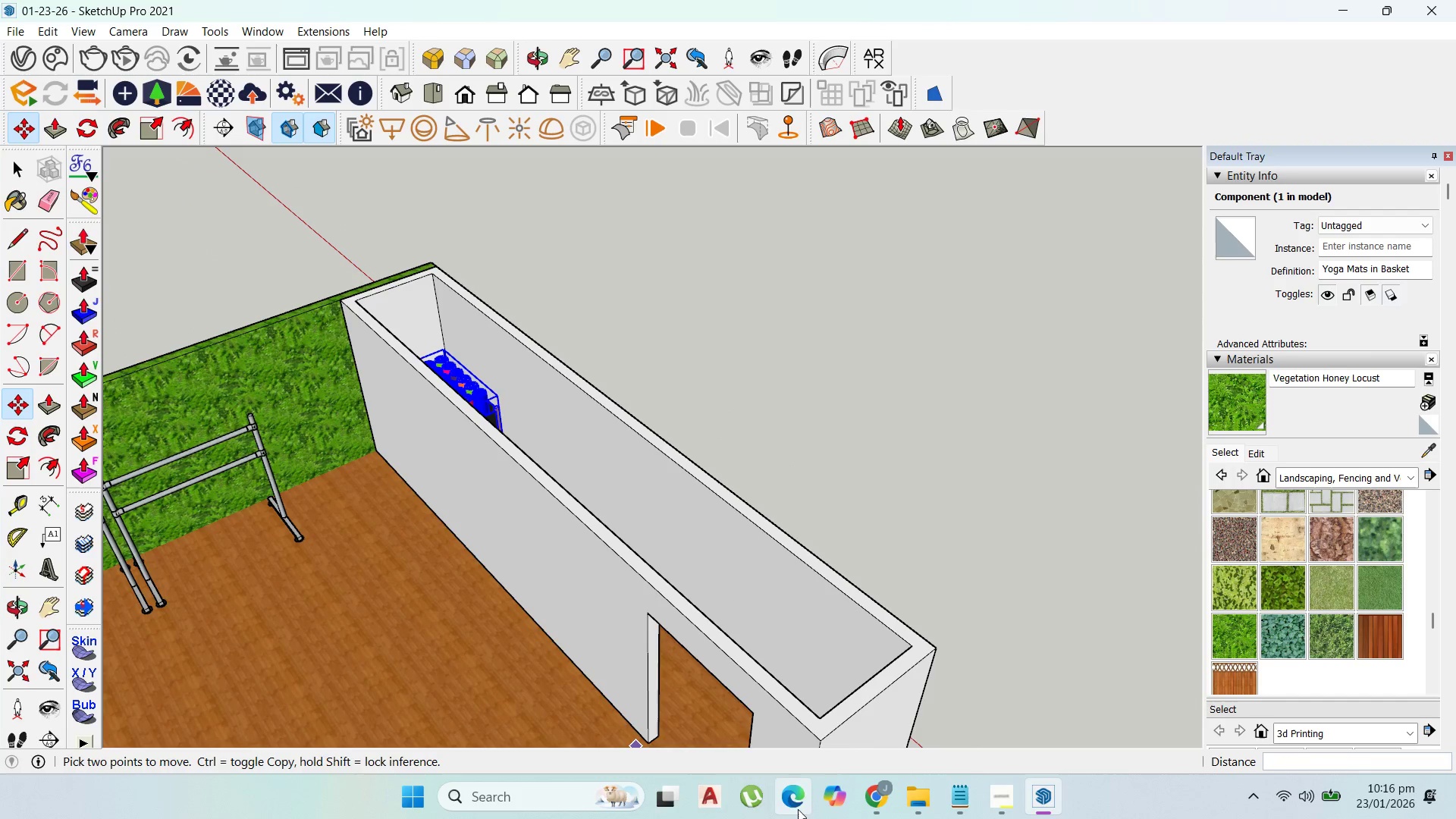 
left_click([878, 786])
 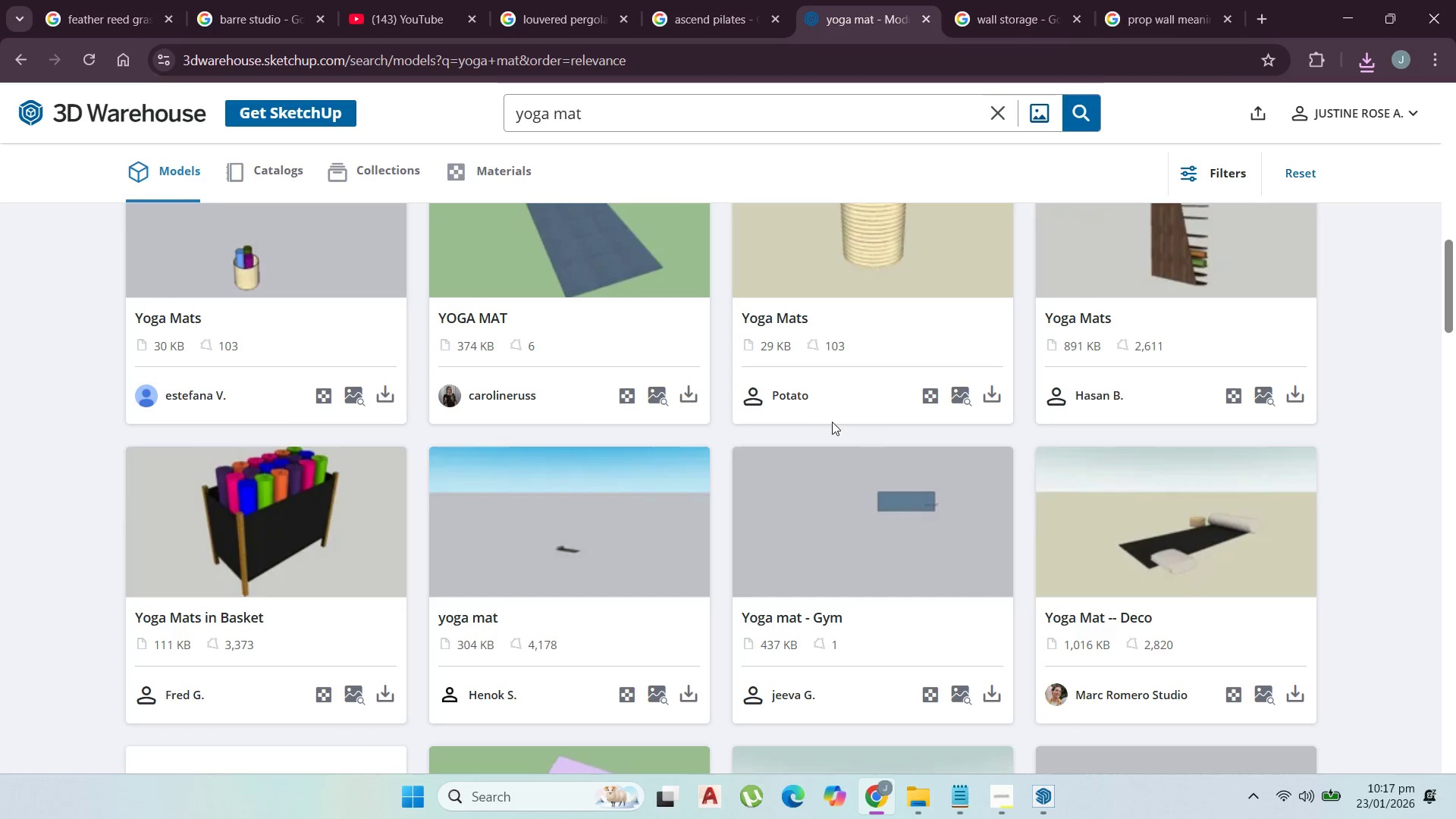 
wait(10.06)
 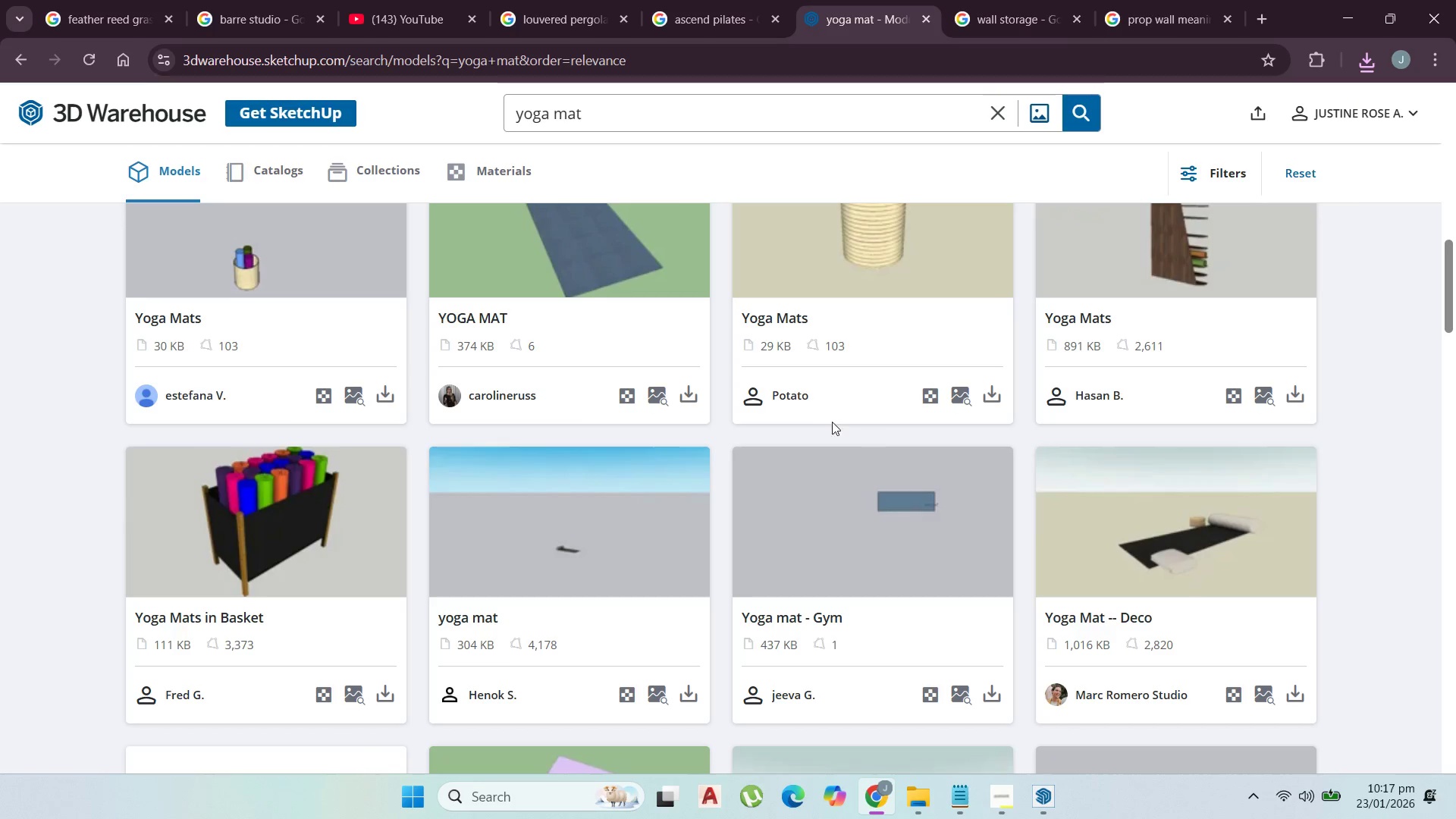 
left_click([895, 727])
 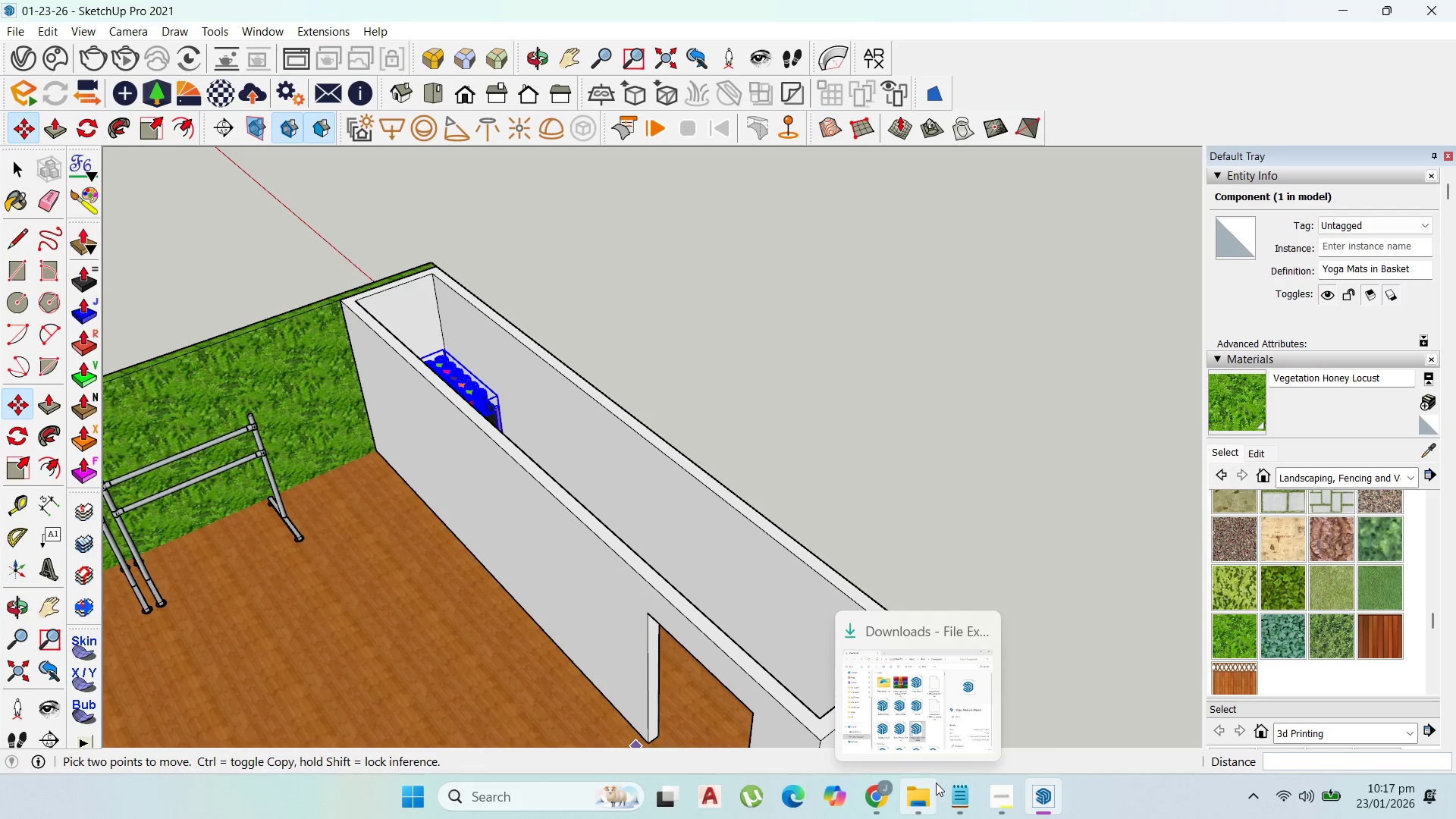 
left_click([883, 701])